 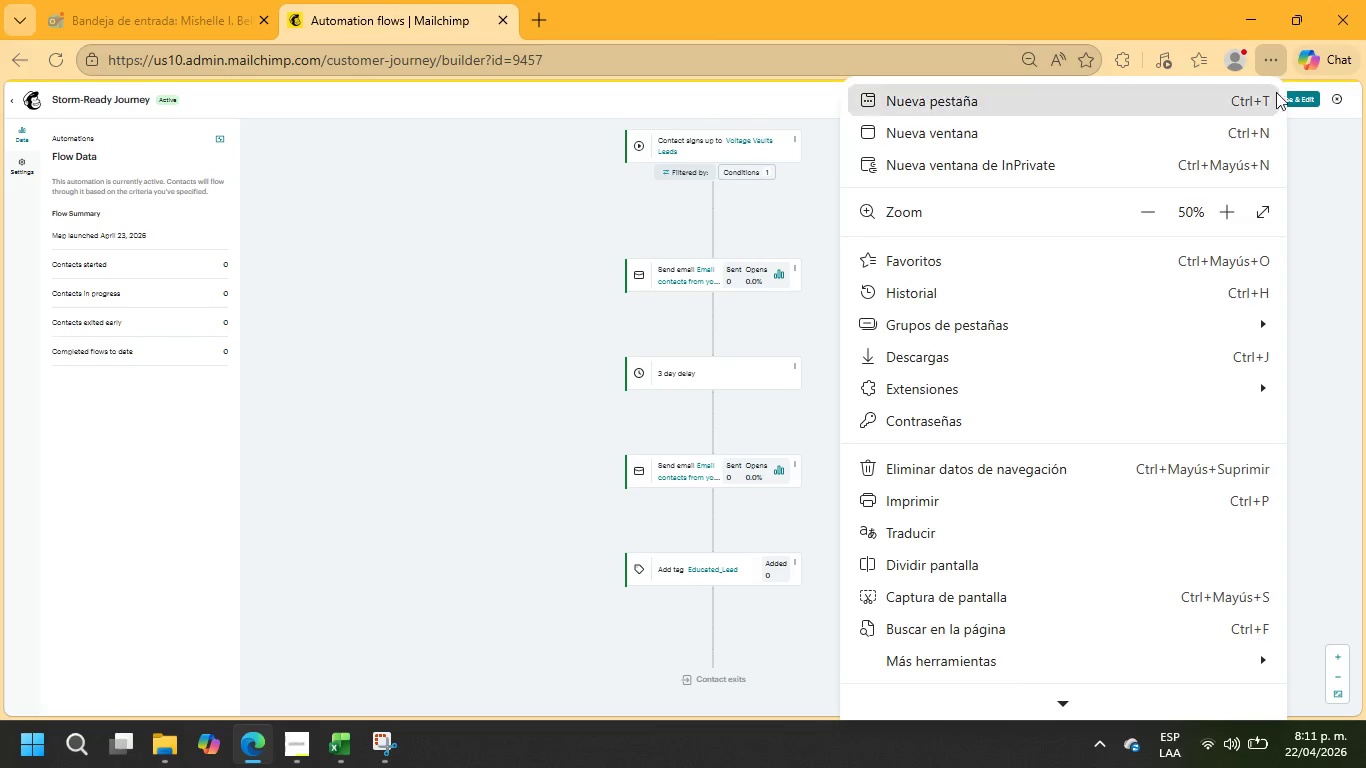 
double_click([1232, 210])
 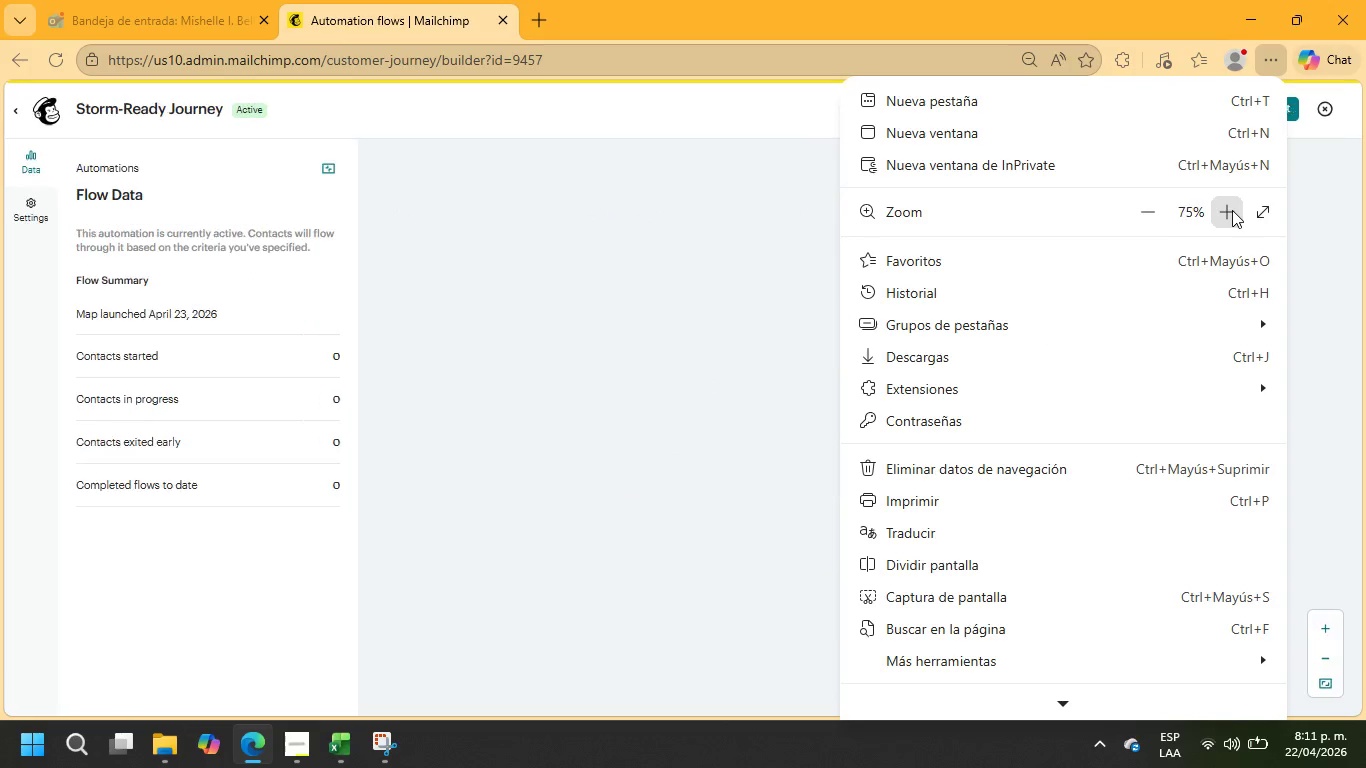 
triple_click([1232, 210])
 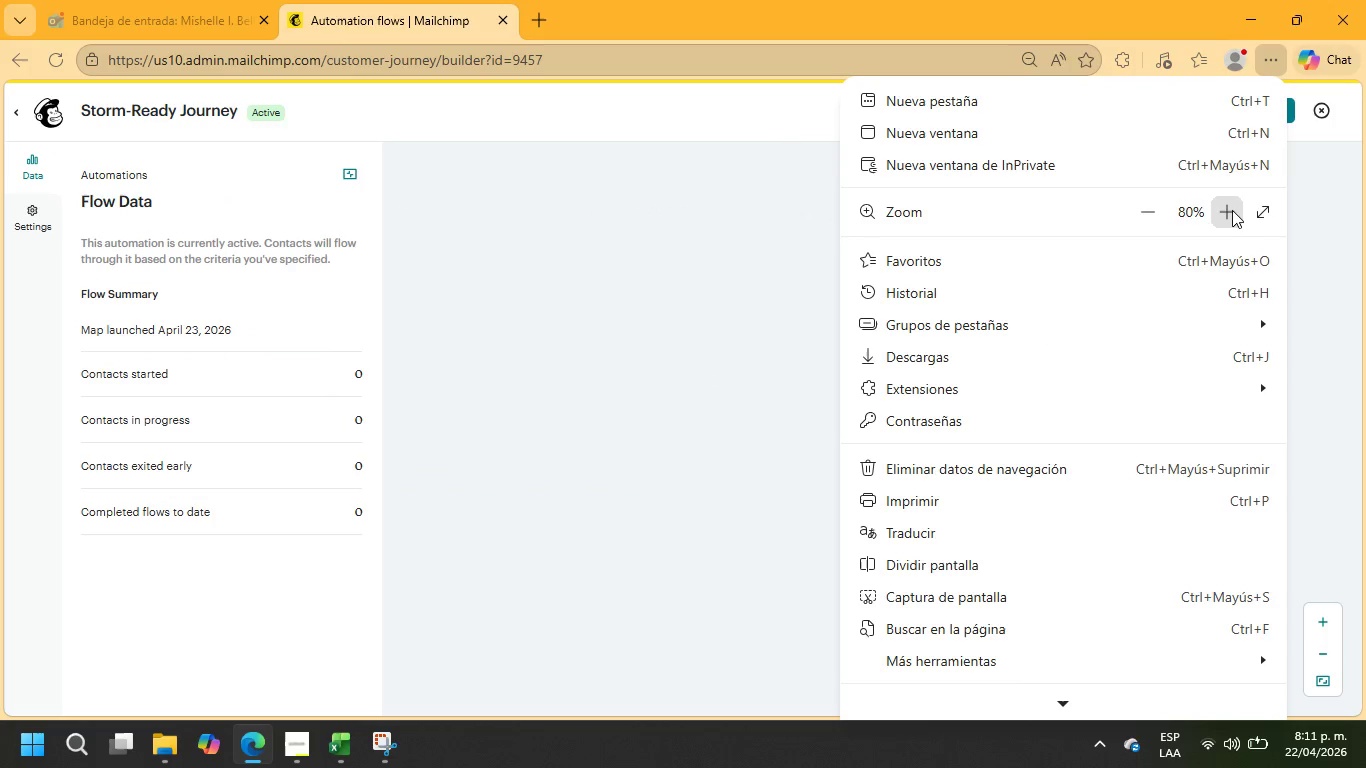 
triple_click([1232, 210])
 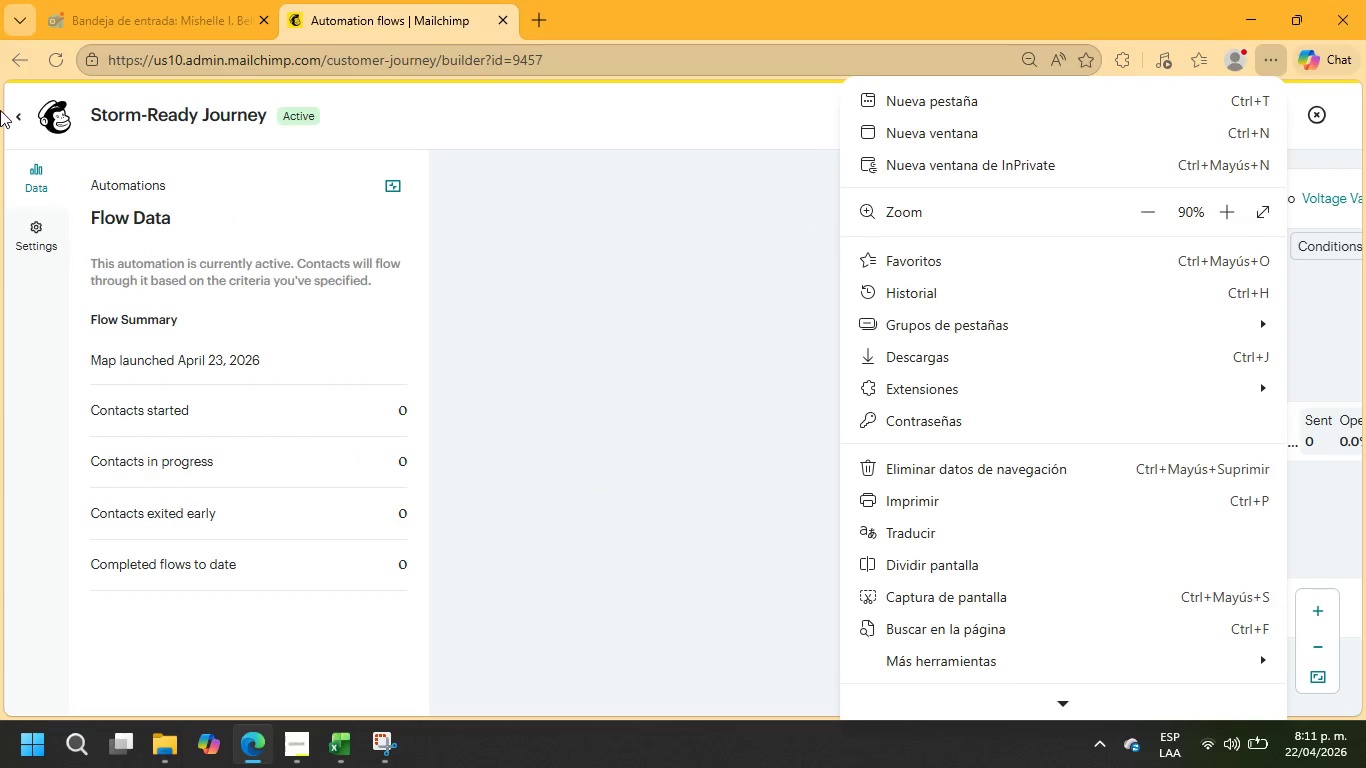 
mouse_move([16, 137])
 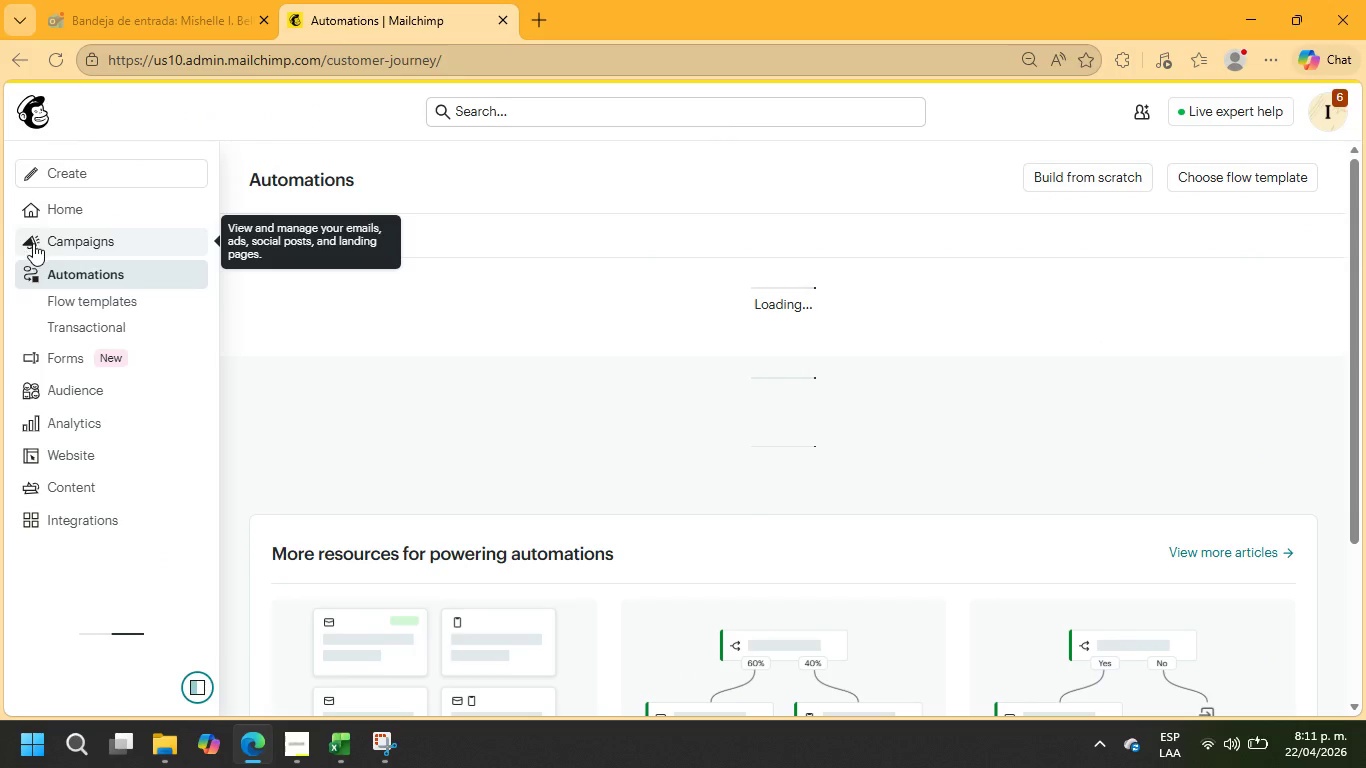 
mouse_move([66, 260])
 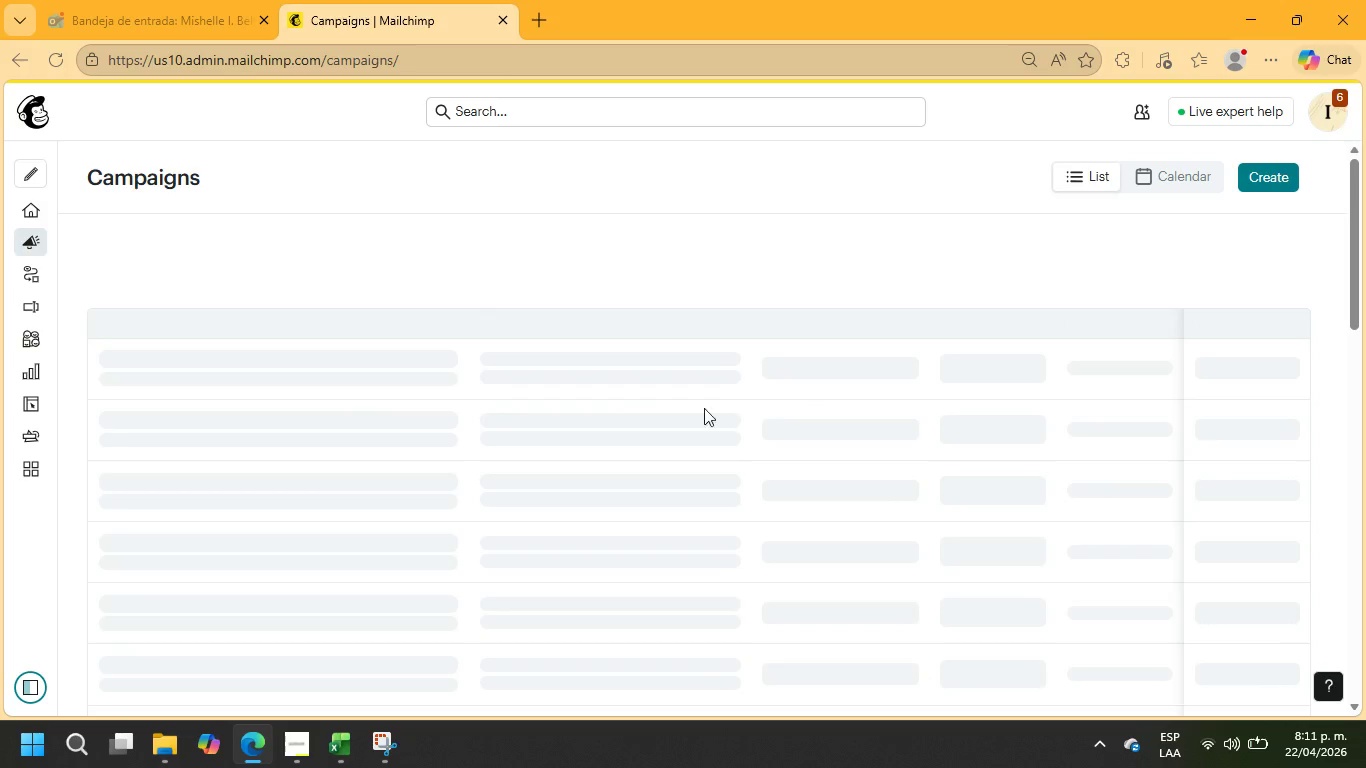 
mouse_move([385, 410])
 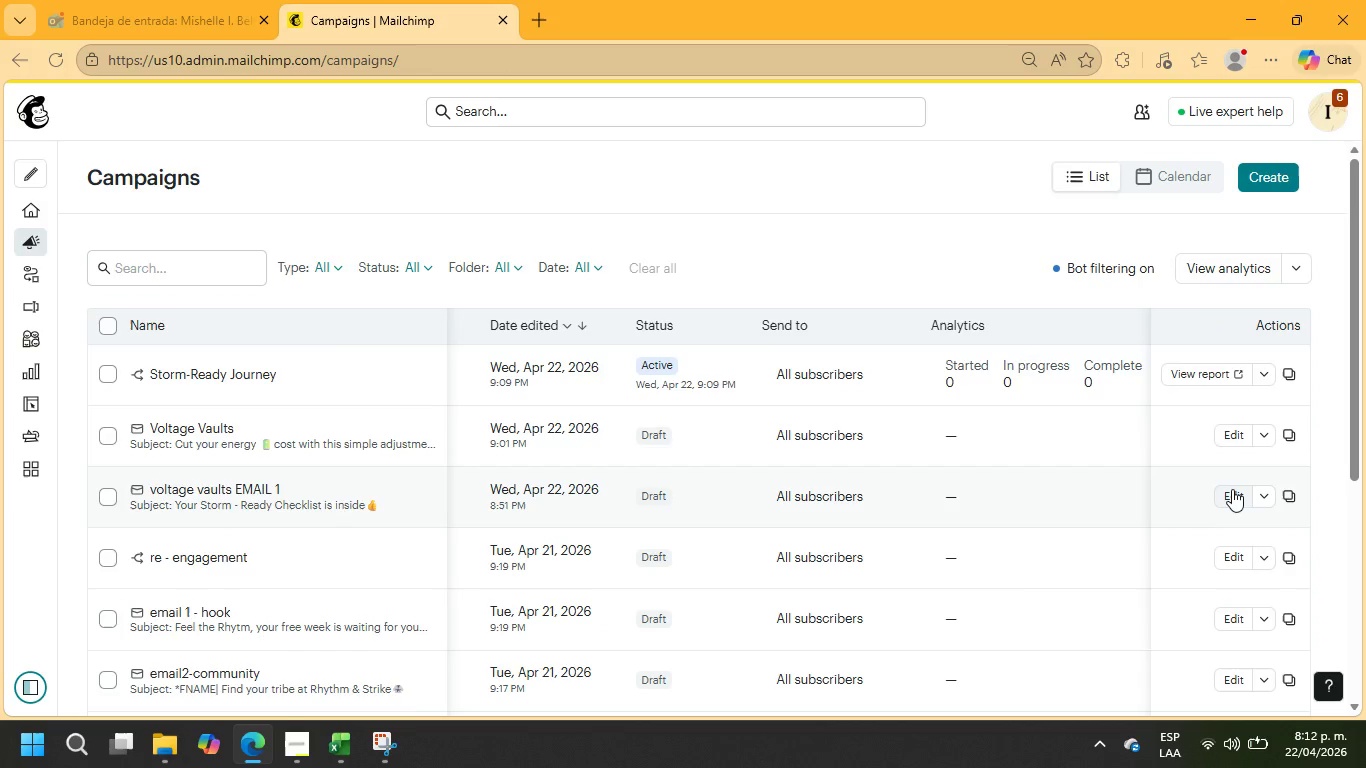 
left_click([1234, 488])
 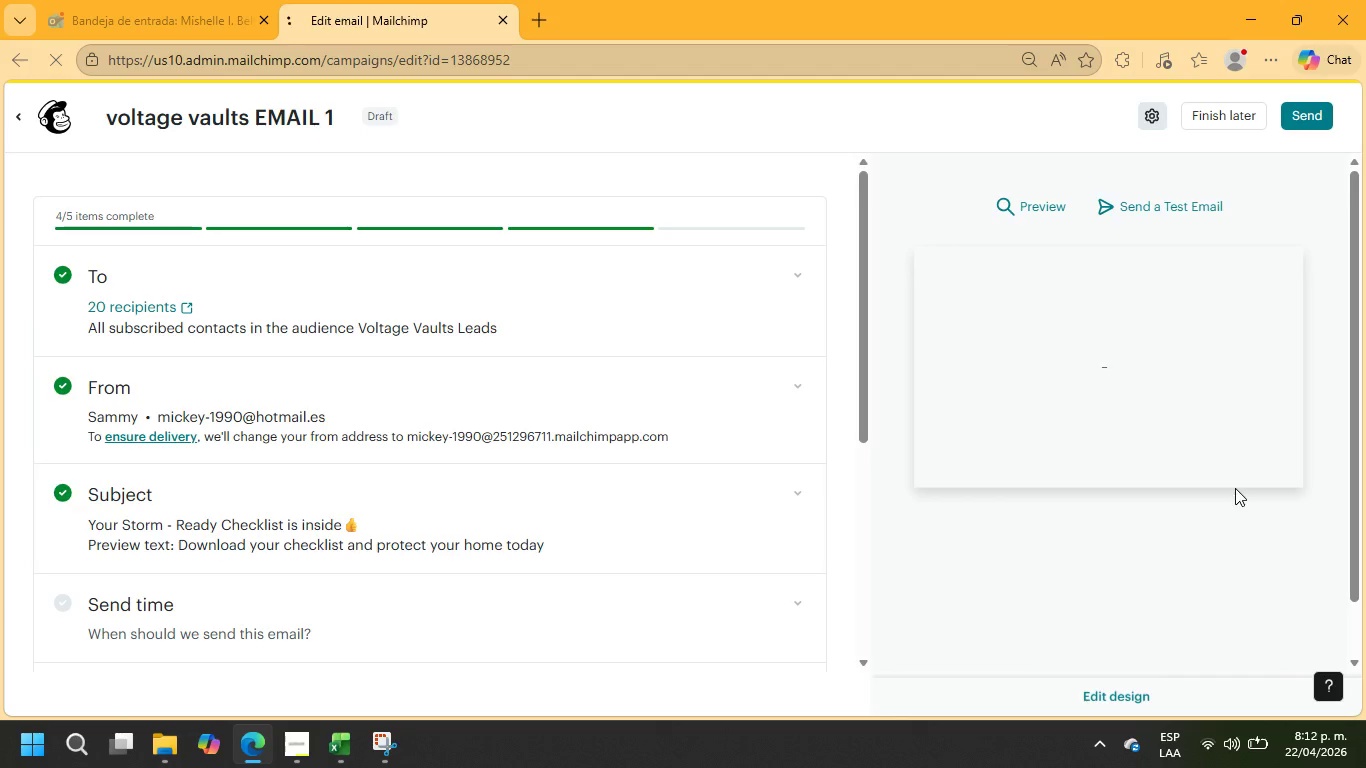 
wait(6.22)
 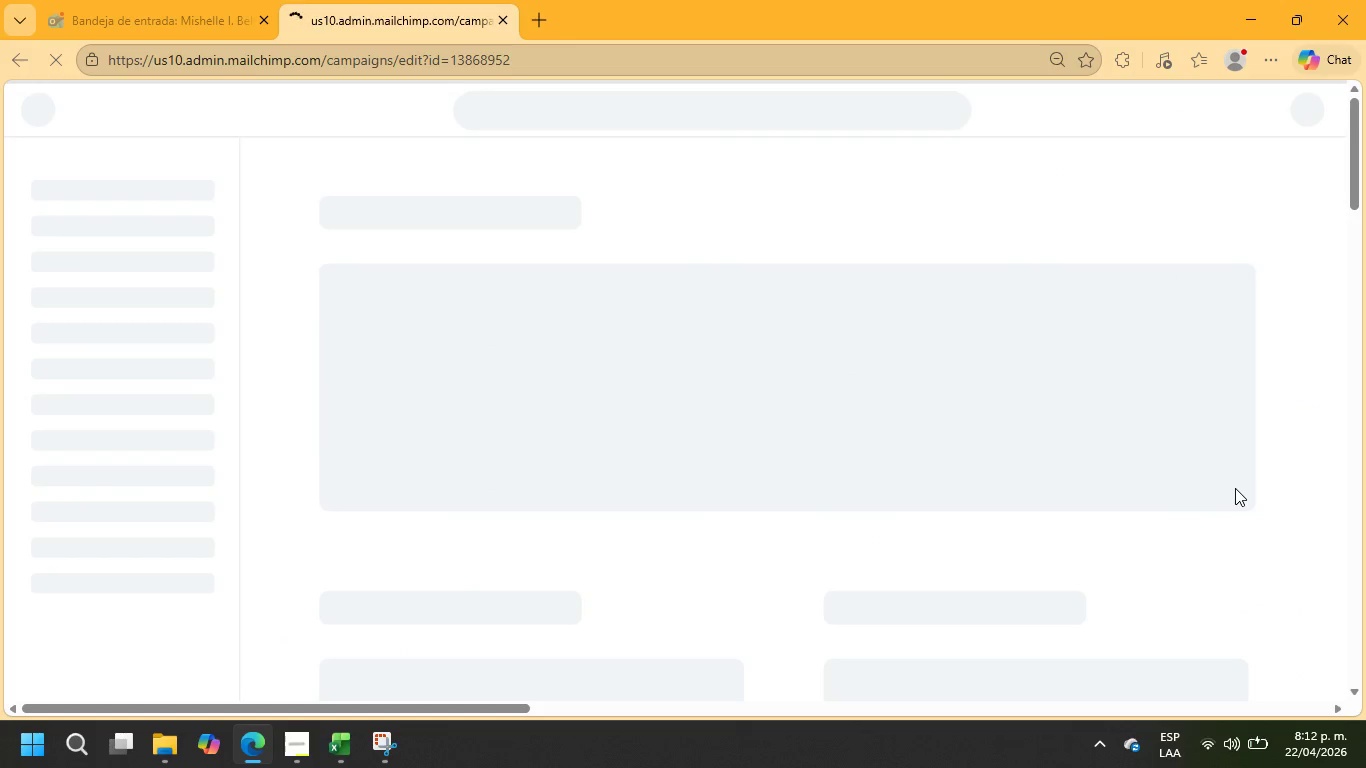 
left_click([1033, 206])
 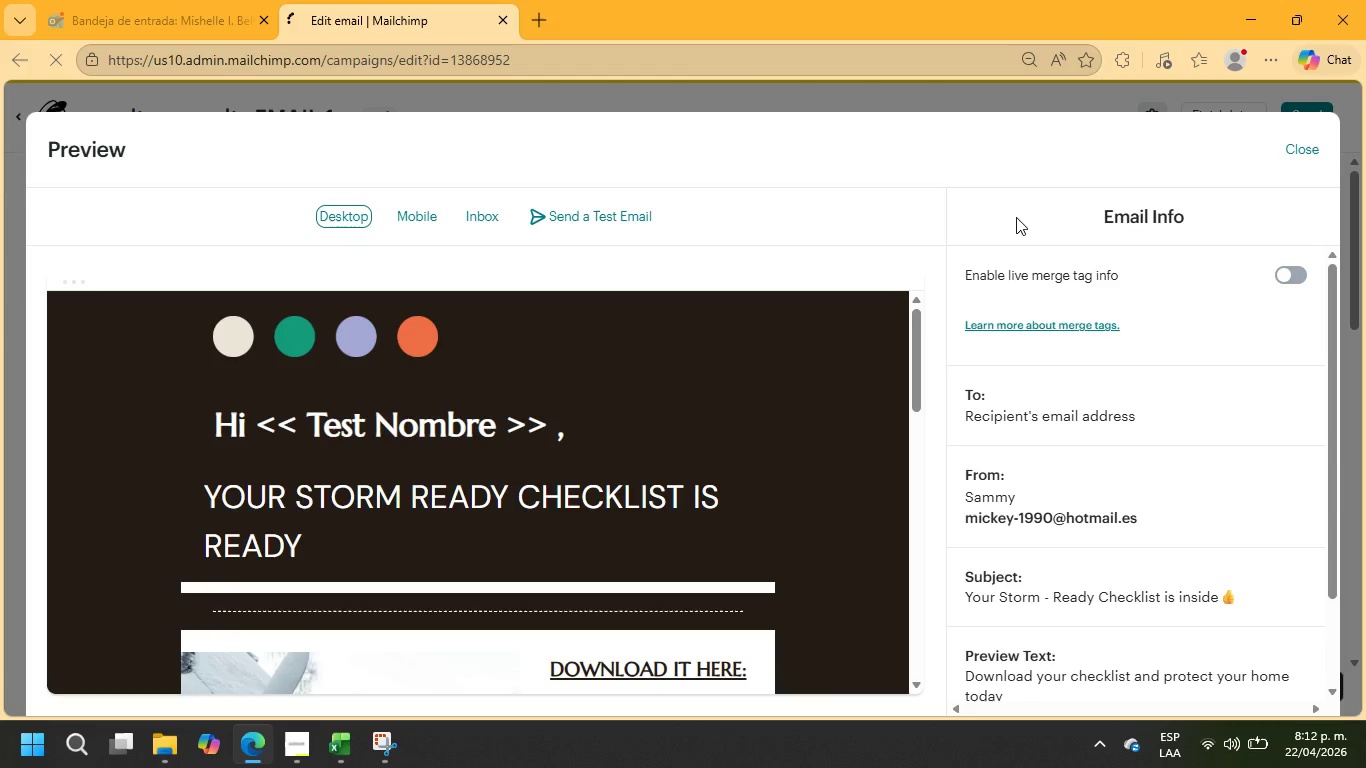 
scroll: coordinate [774, 403], scroll_direction: down, amount: 2.0
 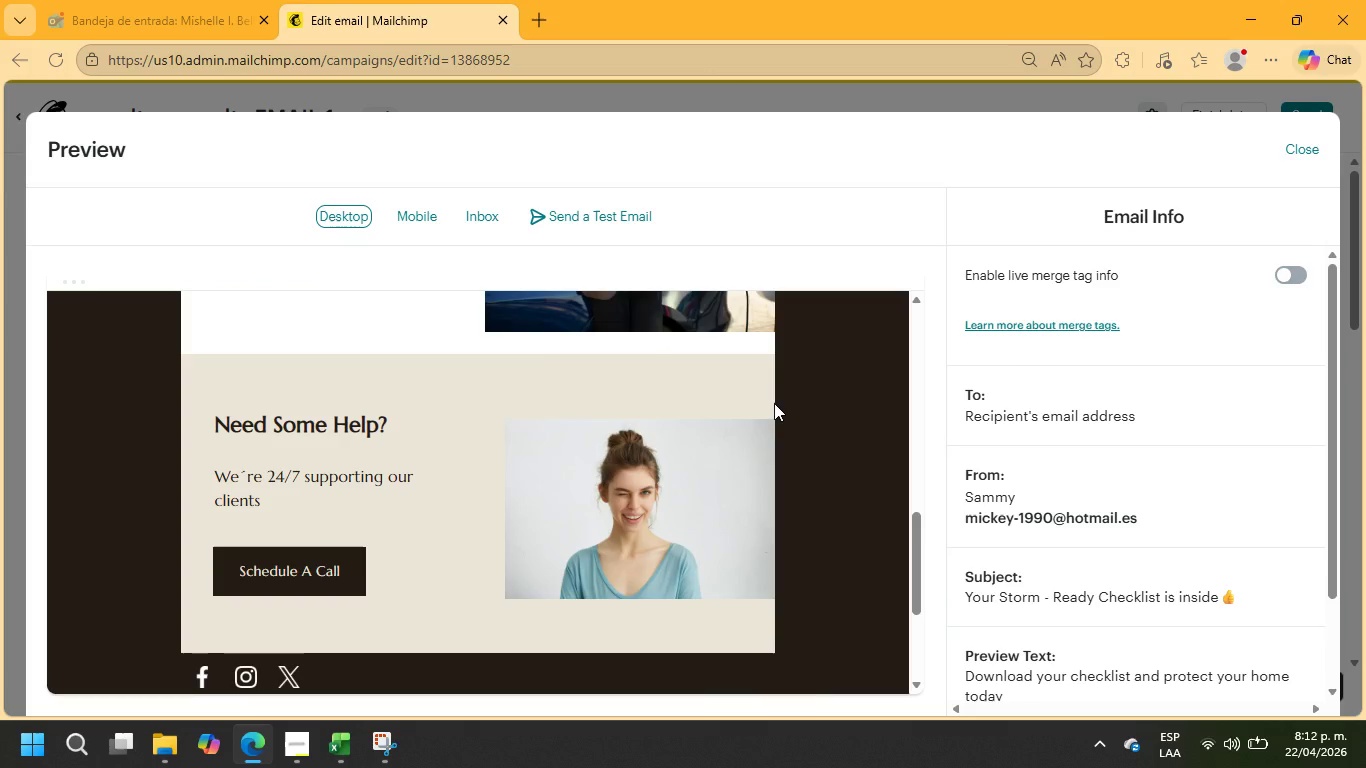 
scroll: coordinate [774, 403], scroll_direction: up, amount: 4.0
 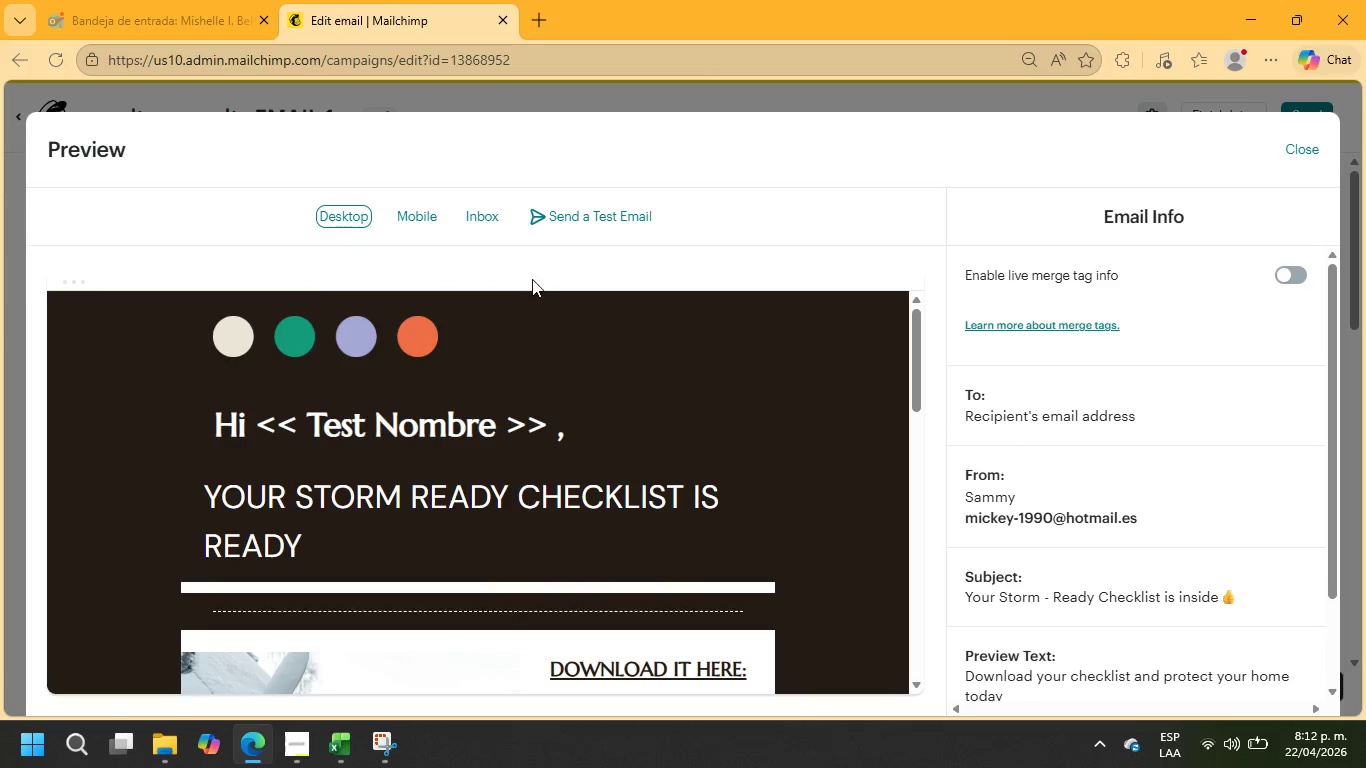 
left_click([1312, 152])
 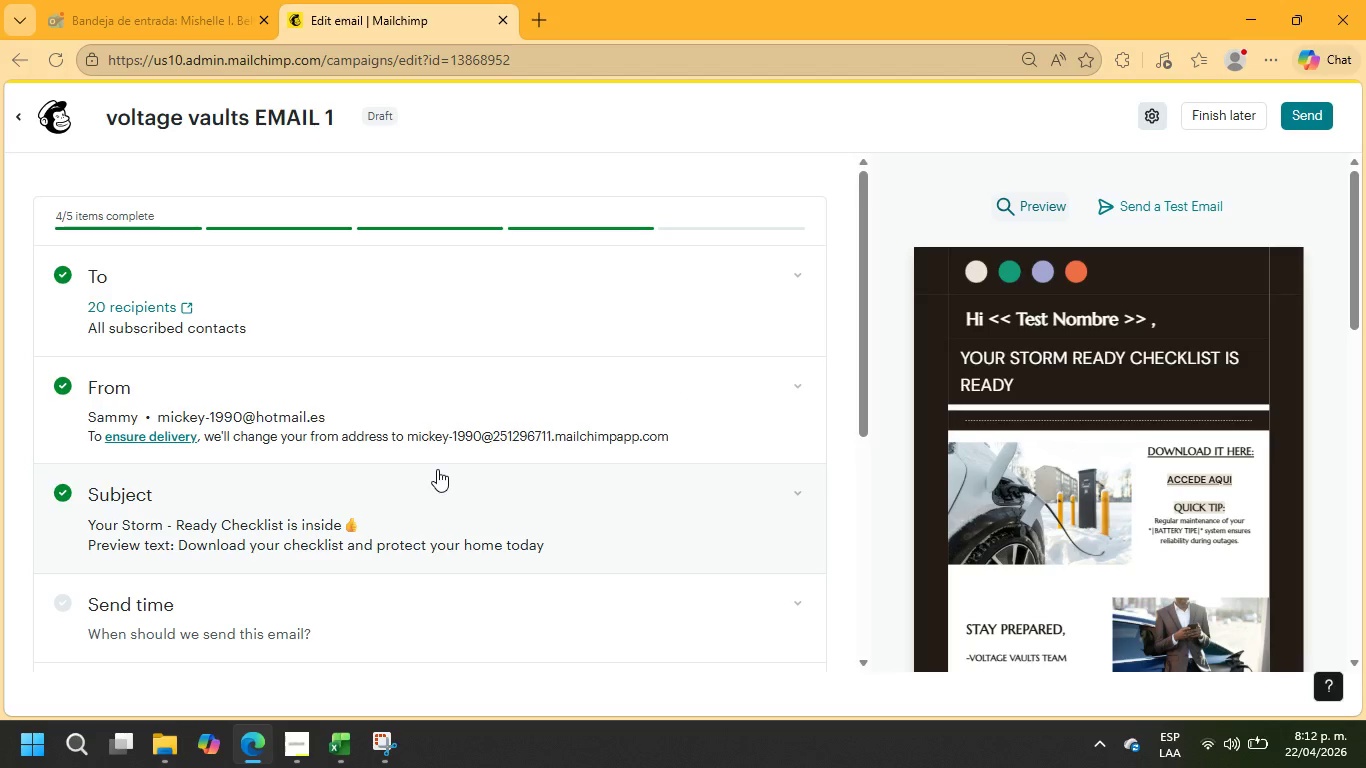 
scroll: coordinate [608, 567], scroll_direction: down, amount: 2.0
 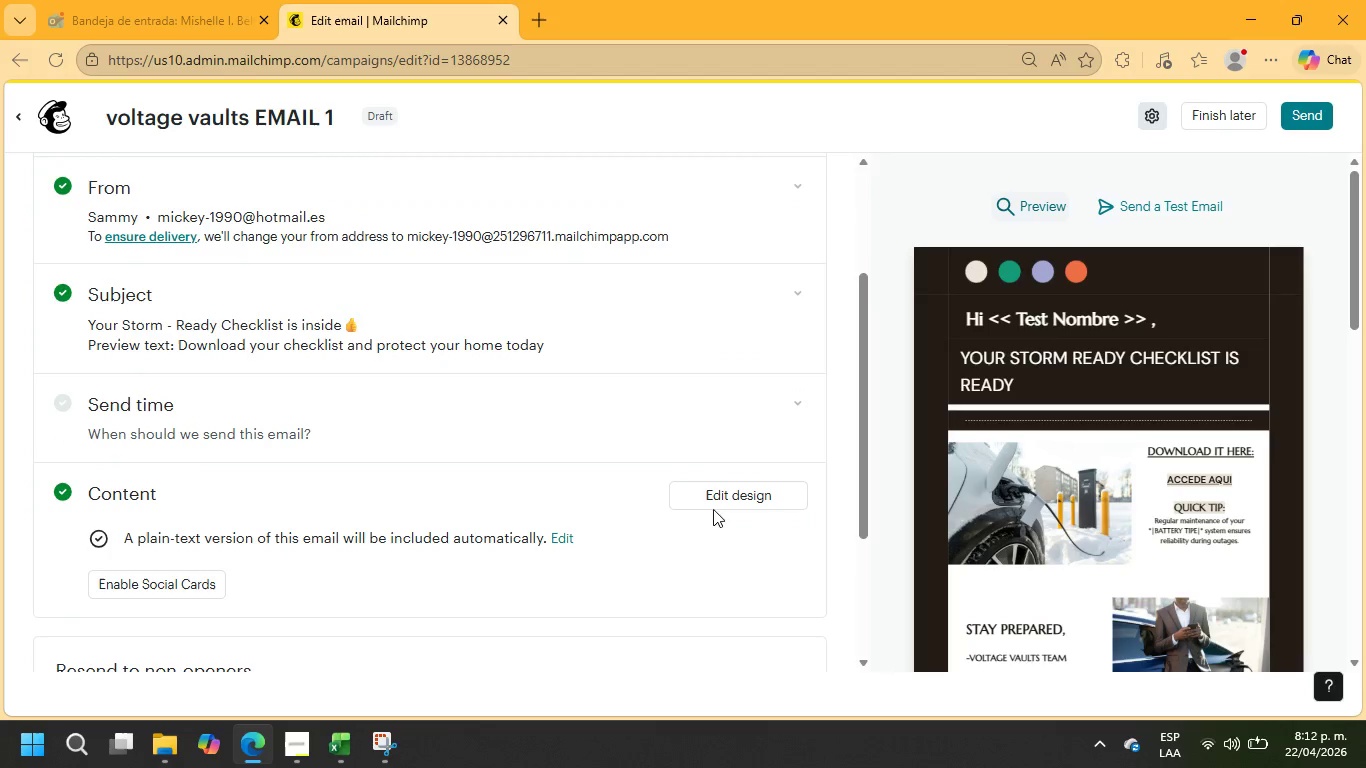 
left_click([714, 499])
 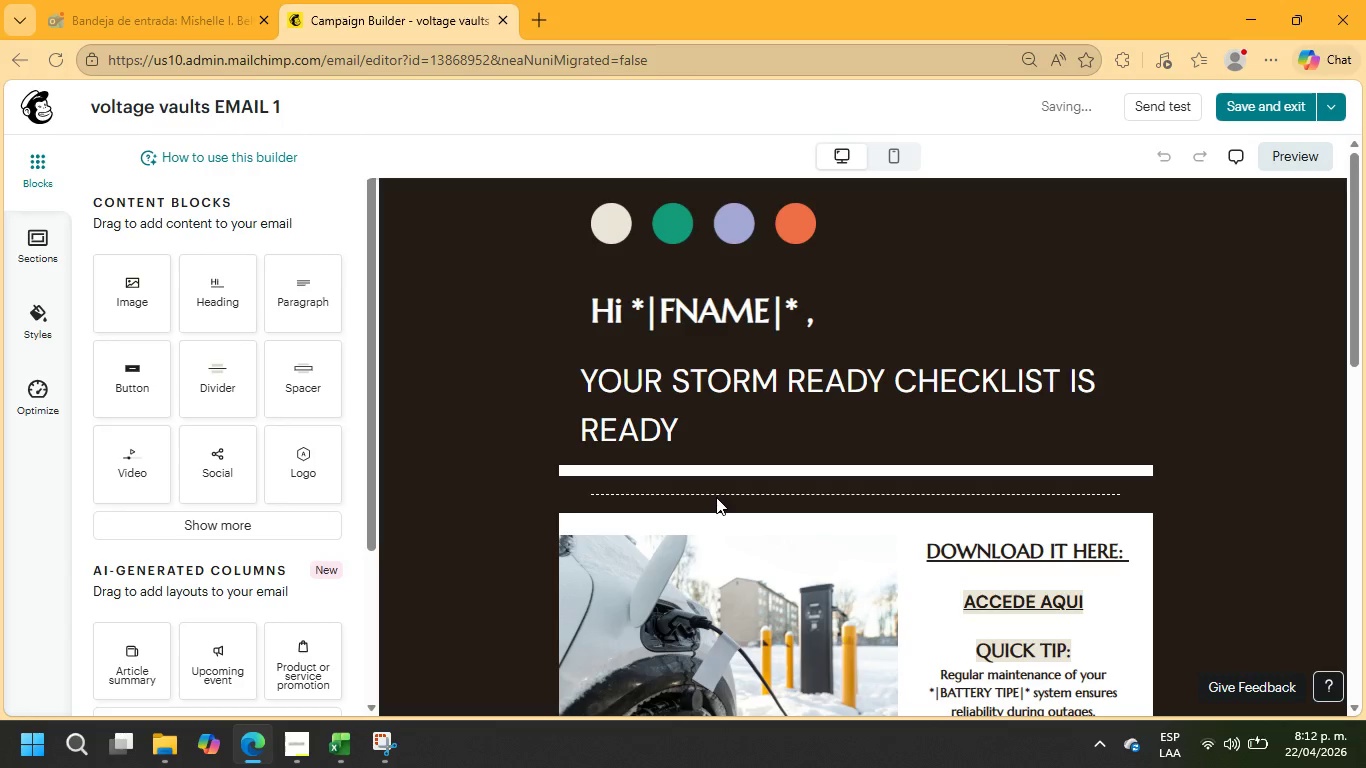 
wait(6.05)
 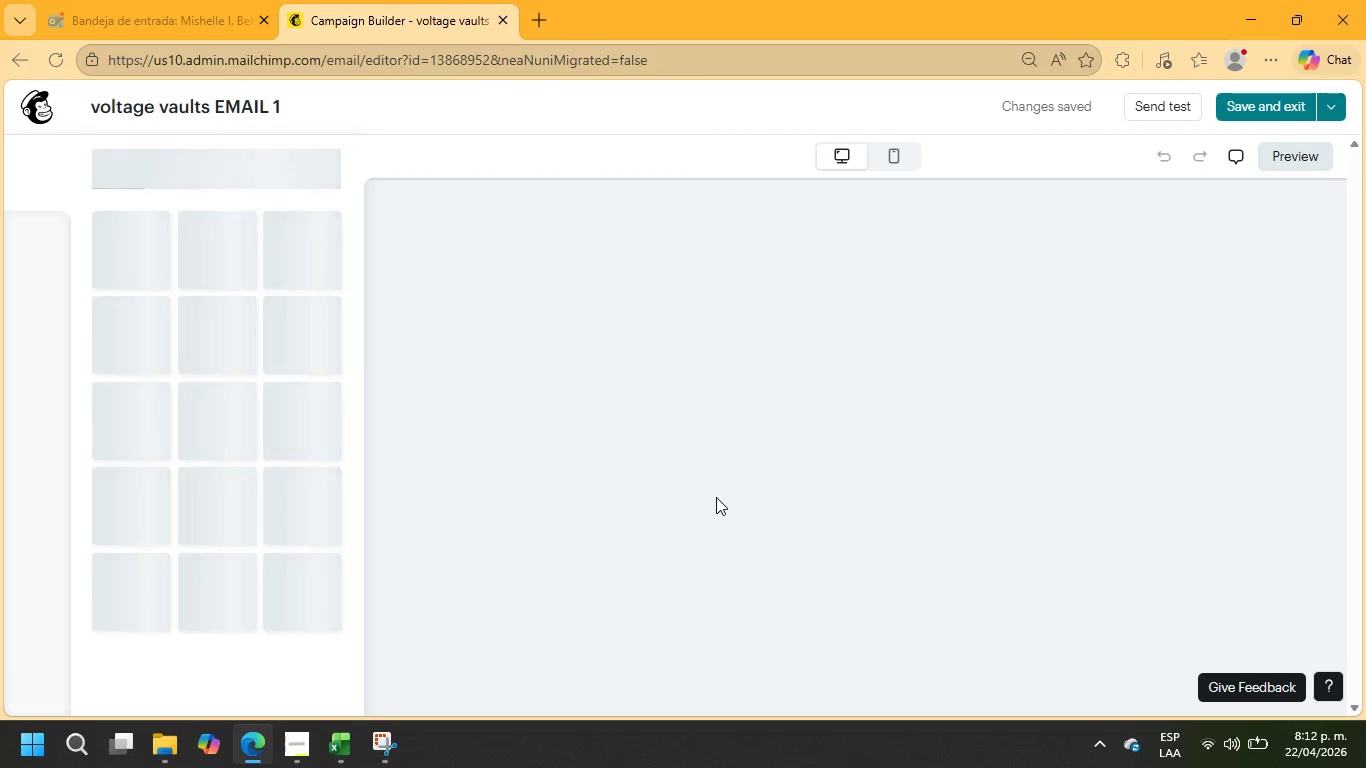 
key(Control+P)
 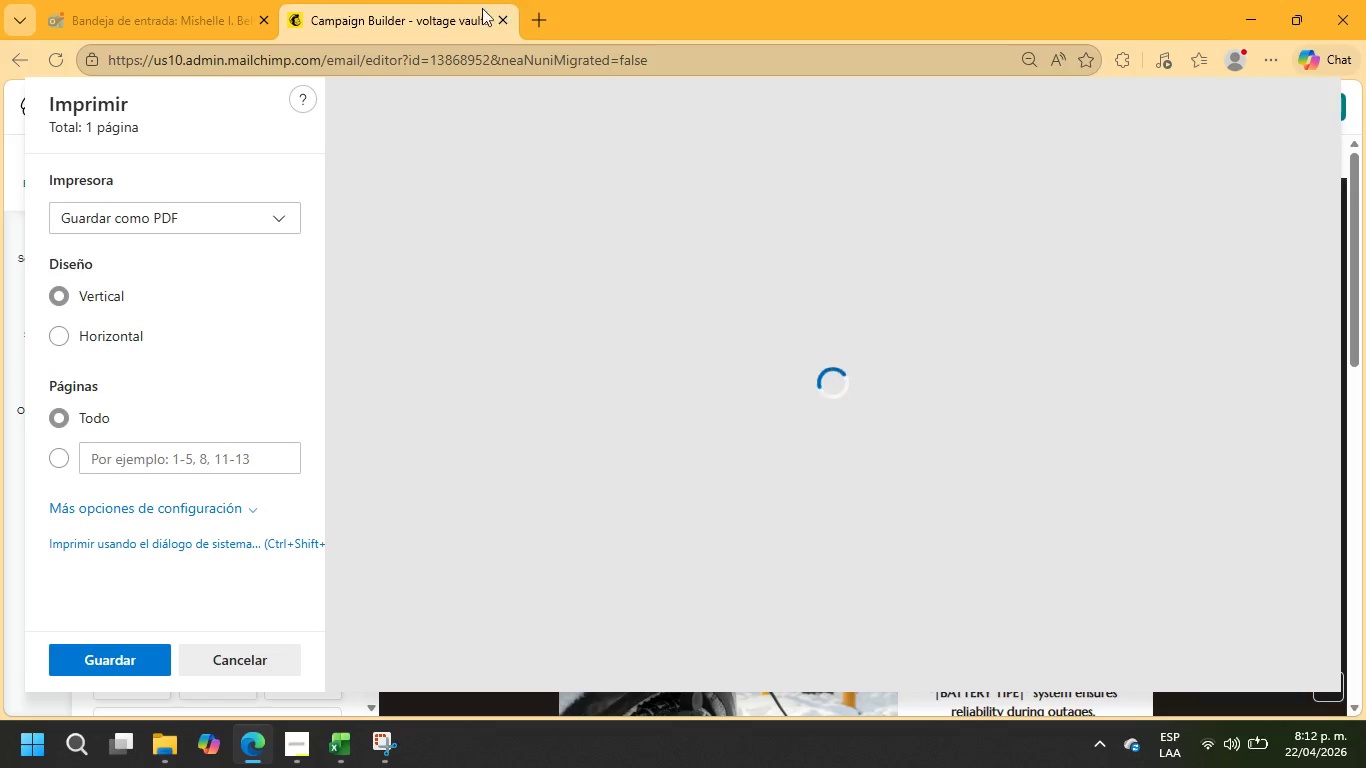 
mouse_move([502, 60])
 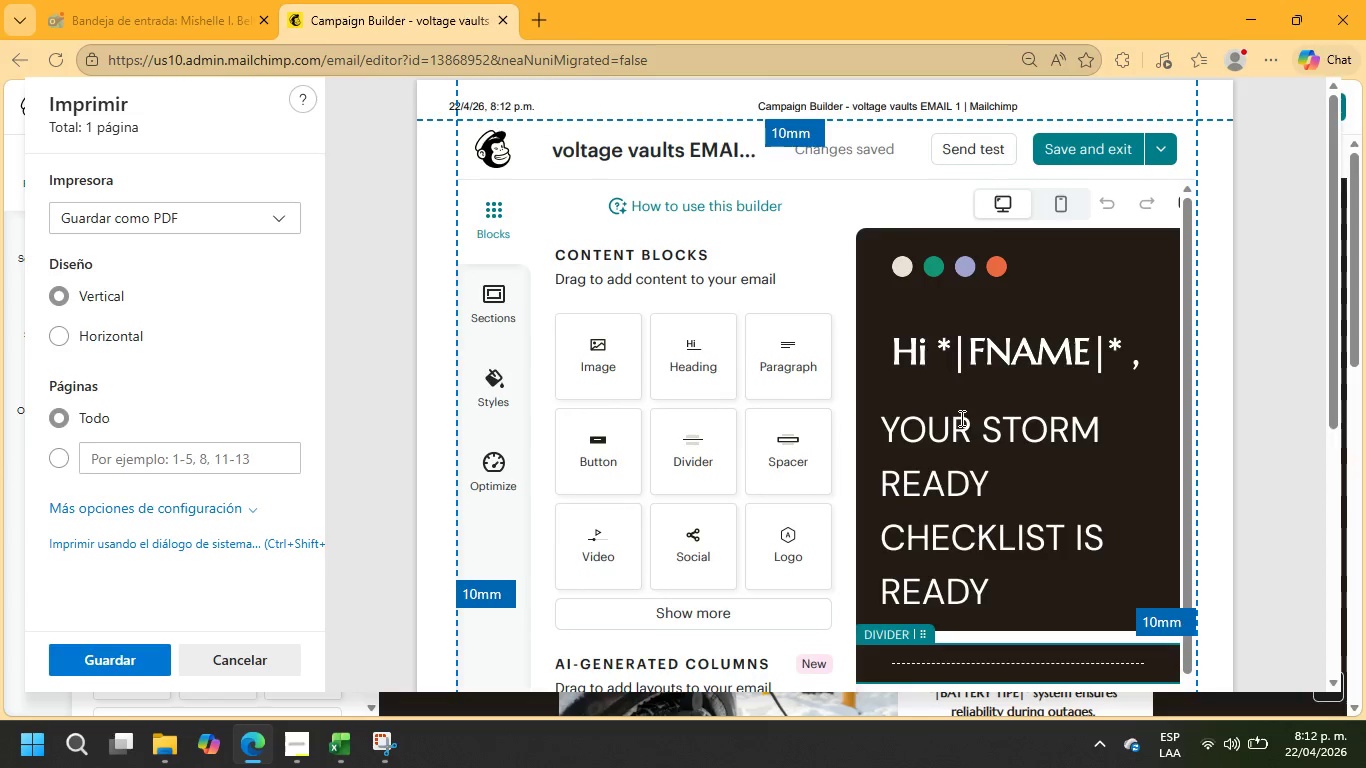 
scroll: coordinate [960, 418], scroll_direction: down, amount: 5.0
 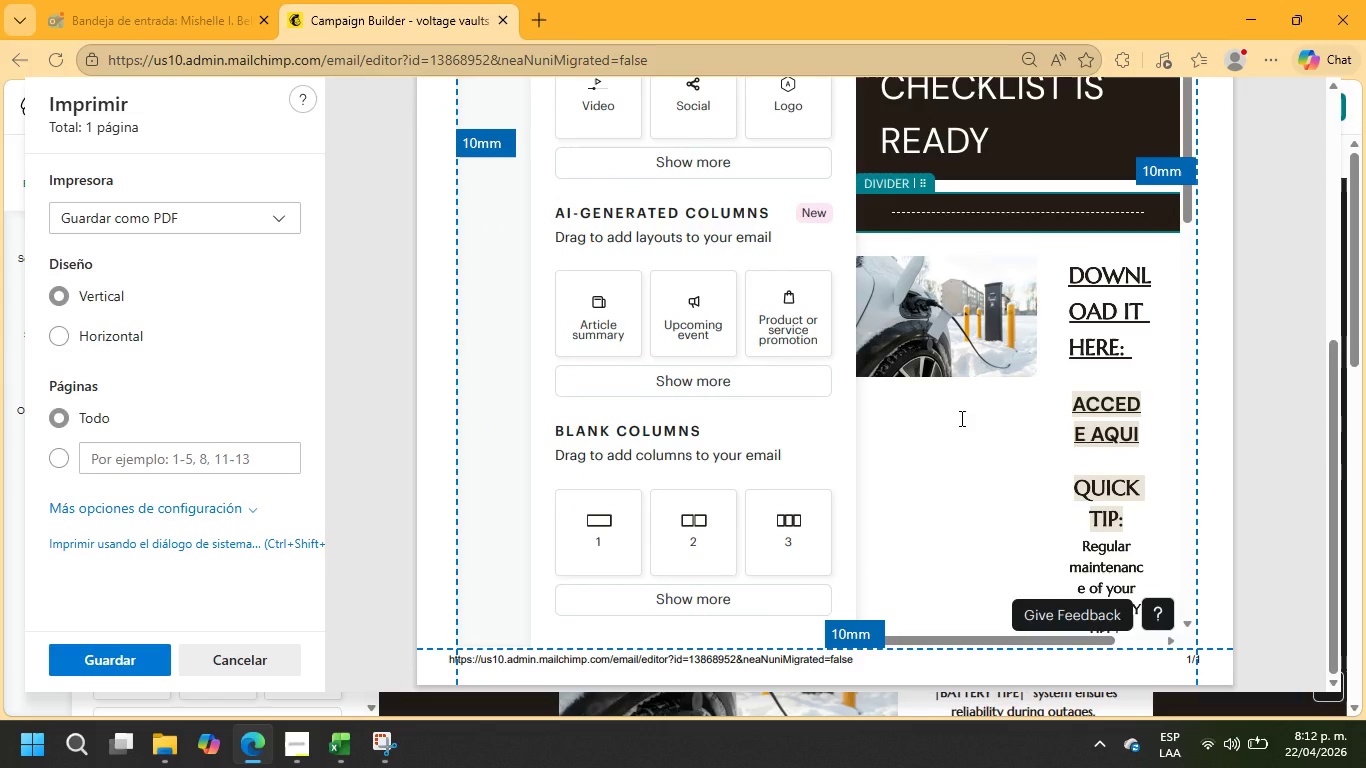 
scroll: coordinate [976, 383], scroll_direction: up, amount: 11.0
 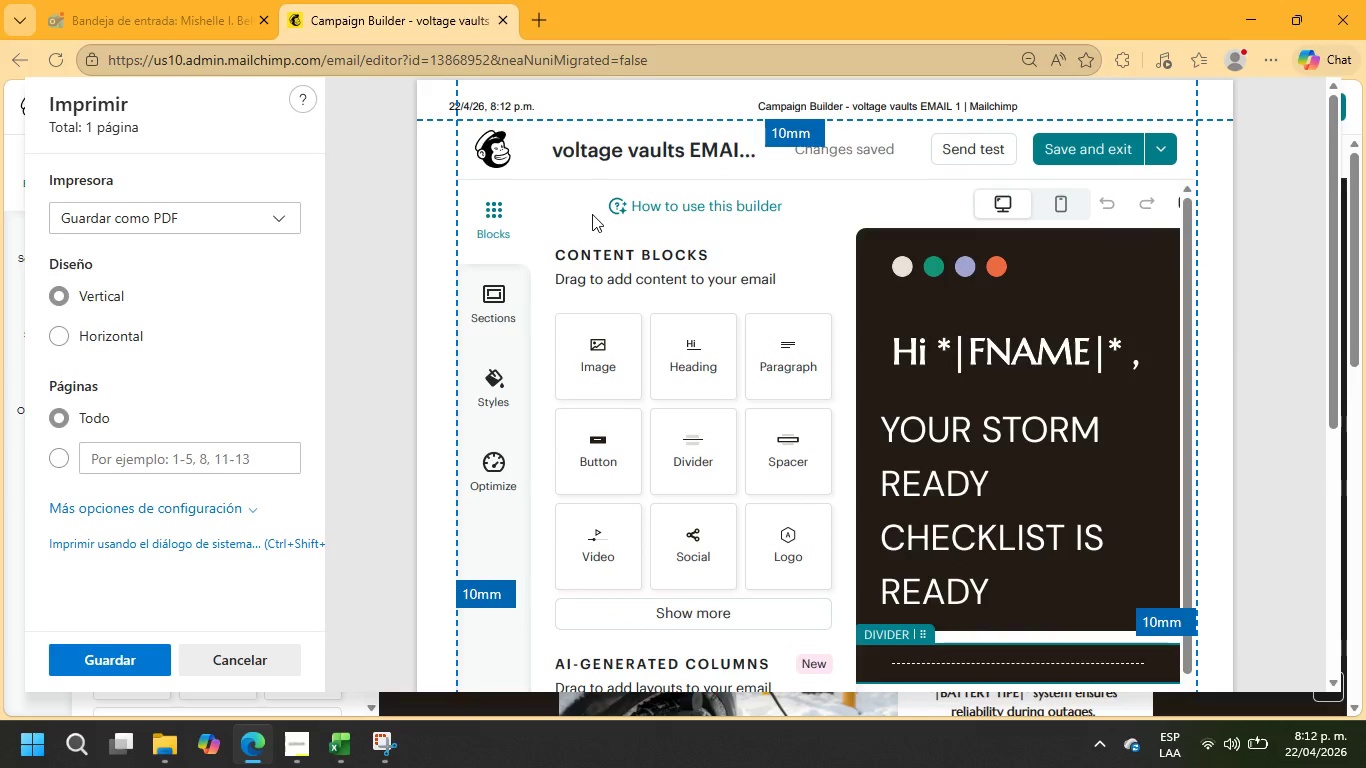 
key(Escape)
 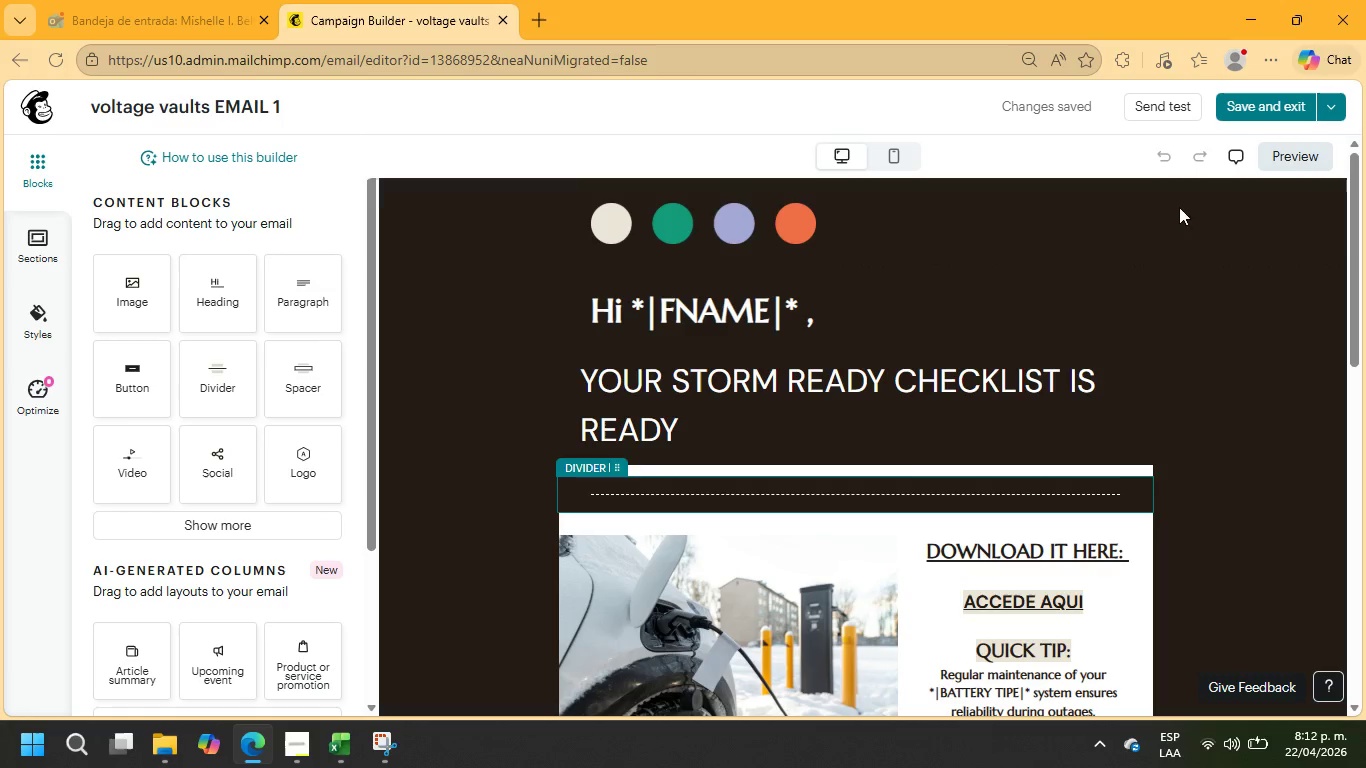 
wait(5.25)
 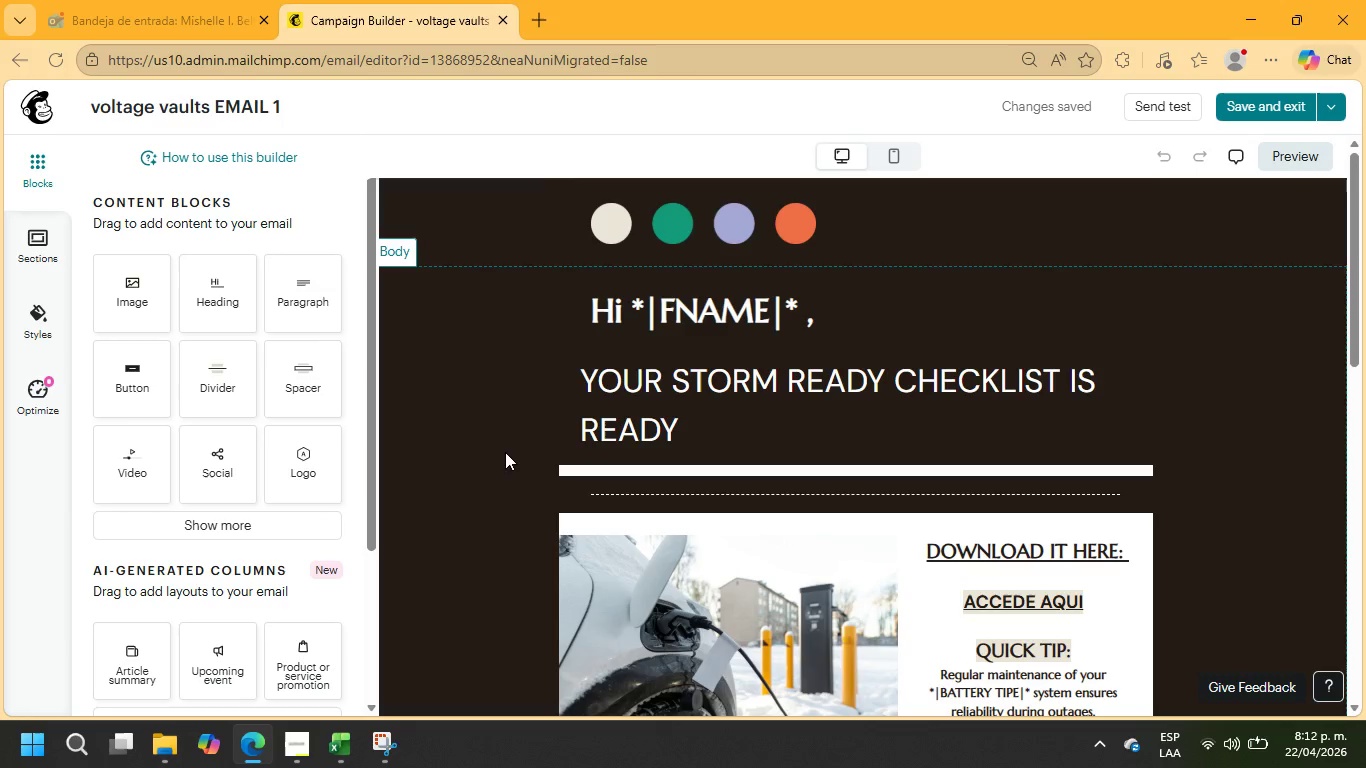 
left_click([1270, 61])
 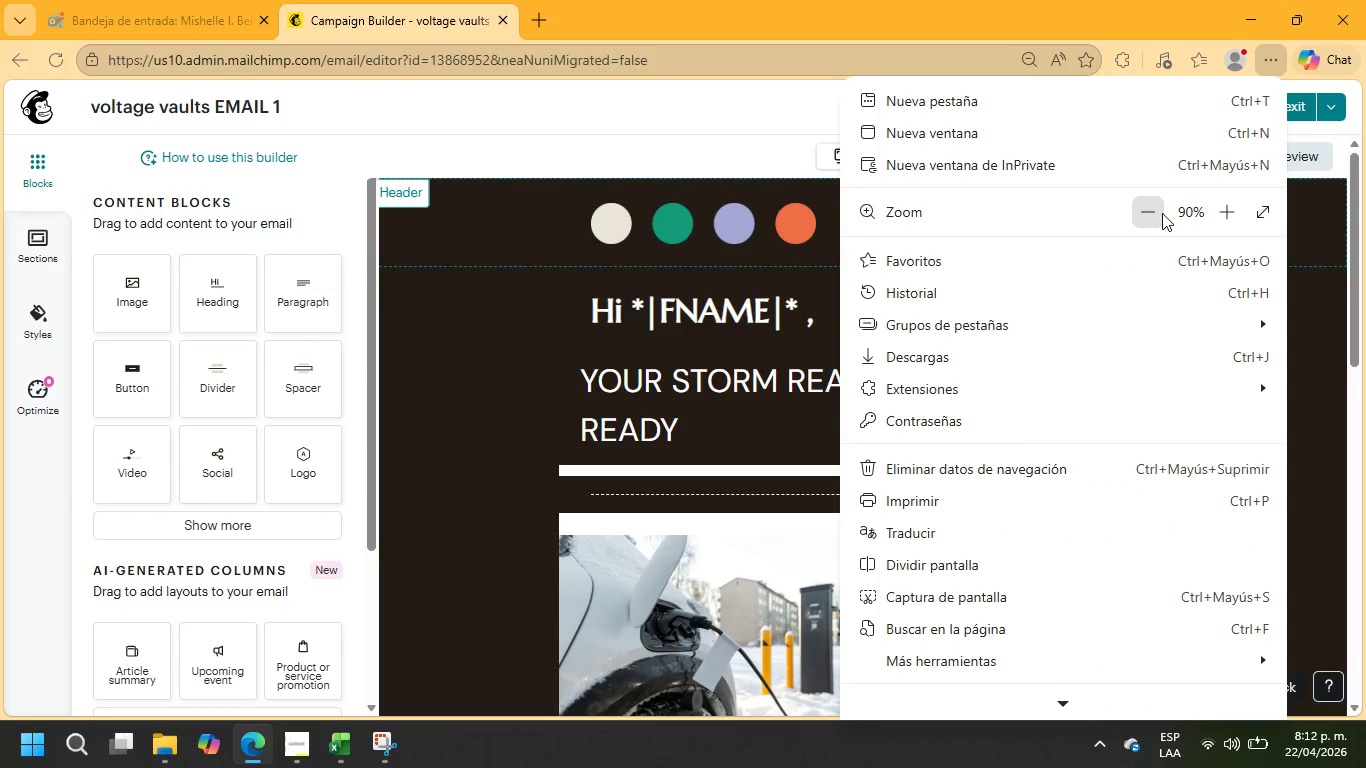 
left_click([1154, 214])
 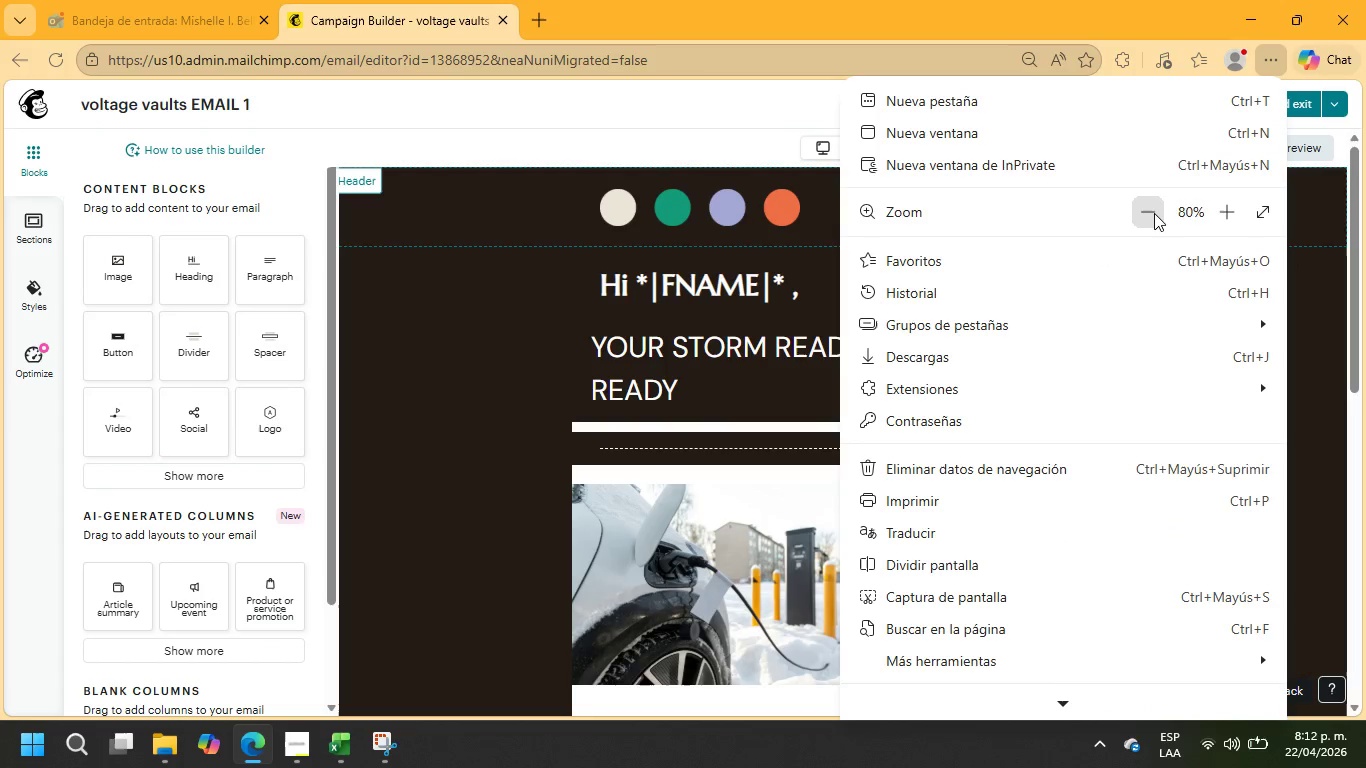 
double_click([1154, 213])
 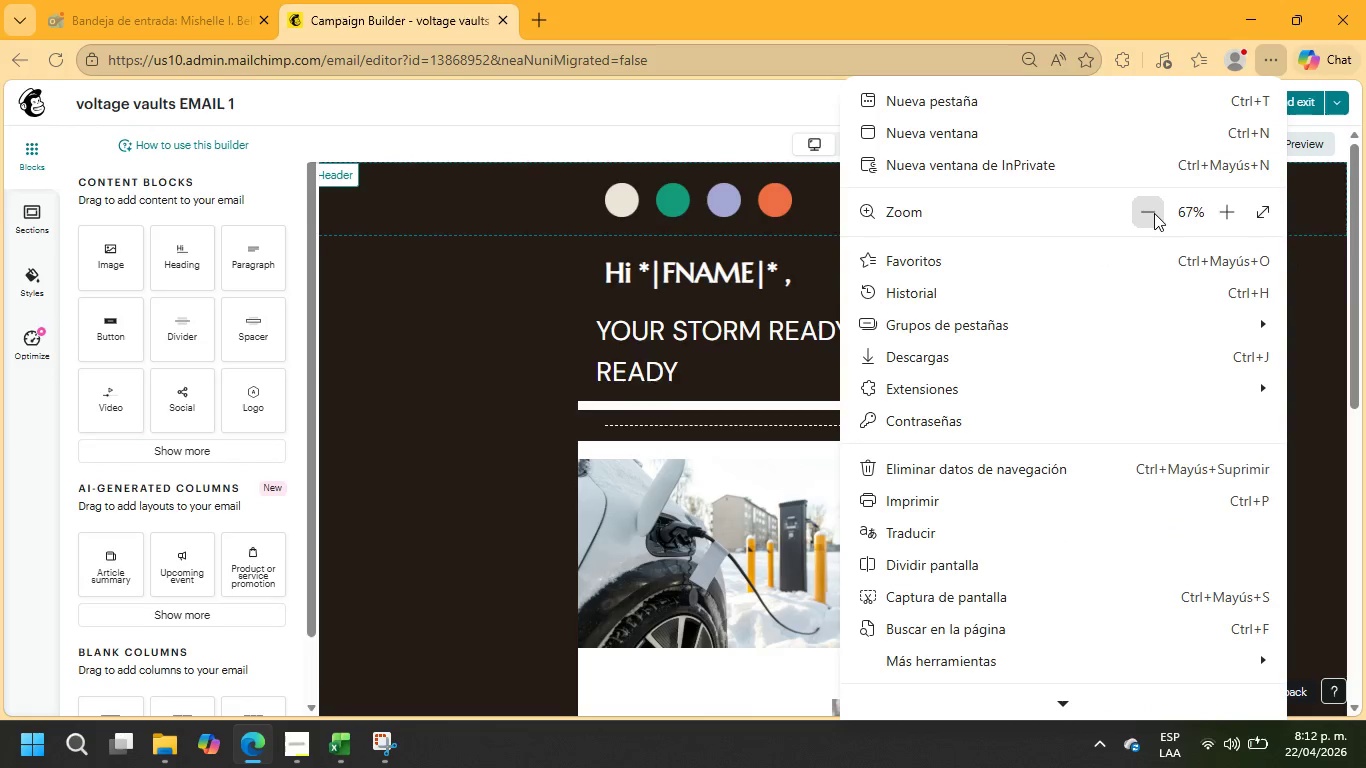 
triple_click([1154, 213])
 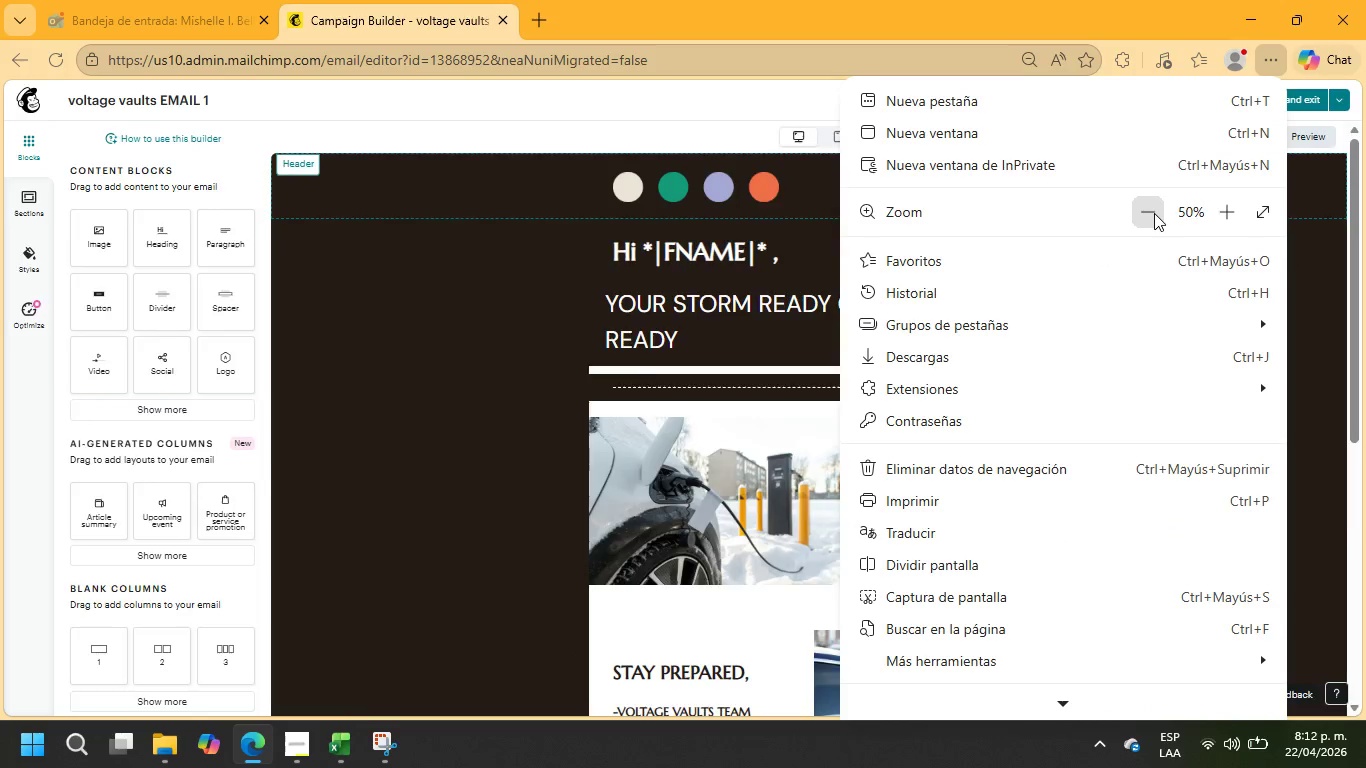 
triple_click([1154, 213])
 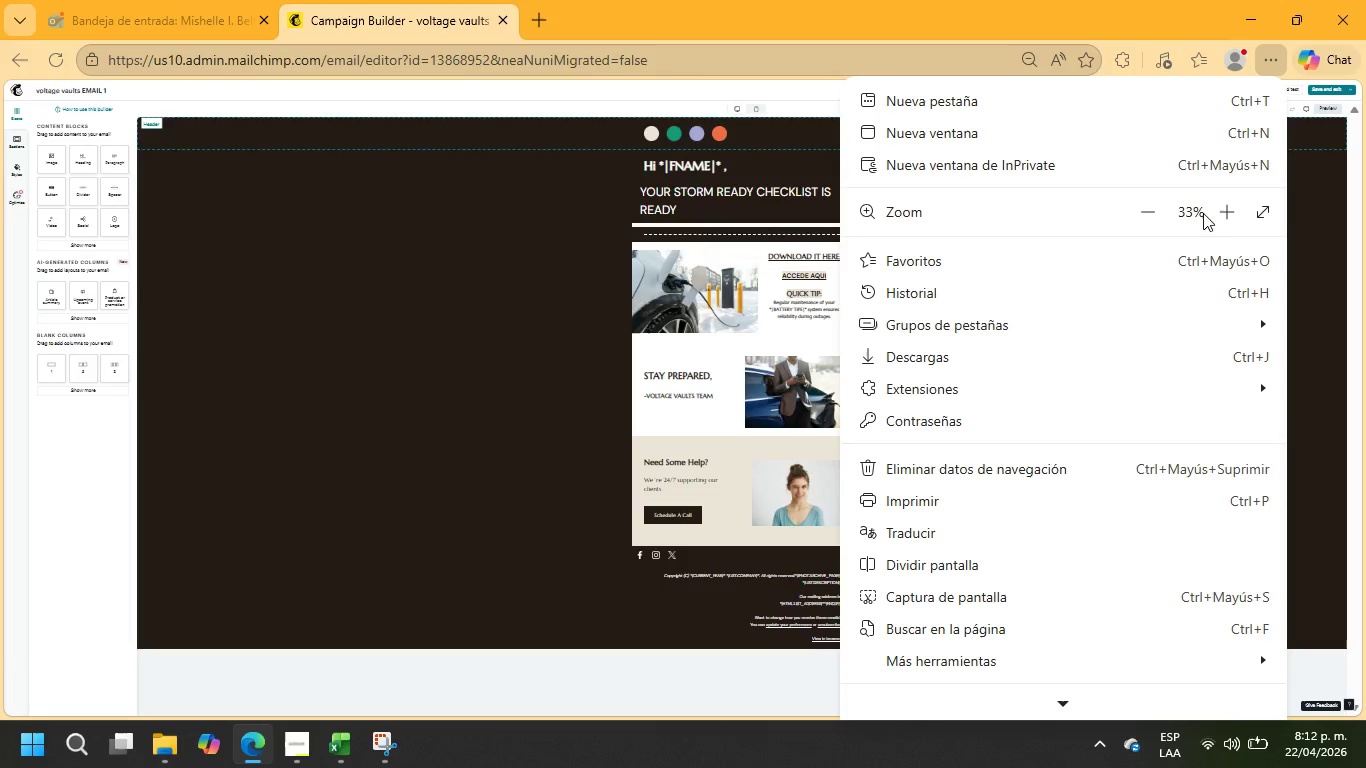 
left_click([1219, 213])
 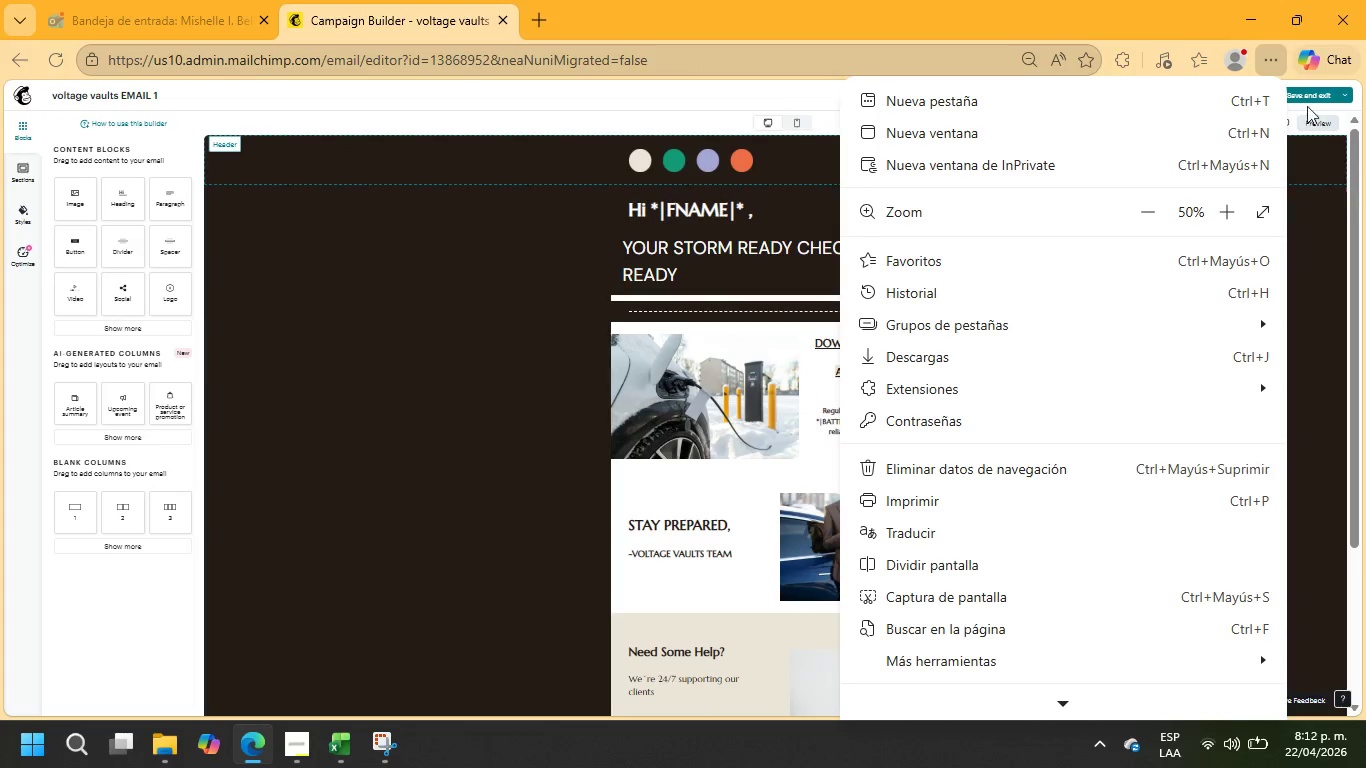 
left_click([1097, 0])
 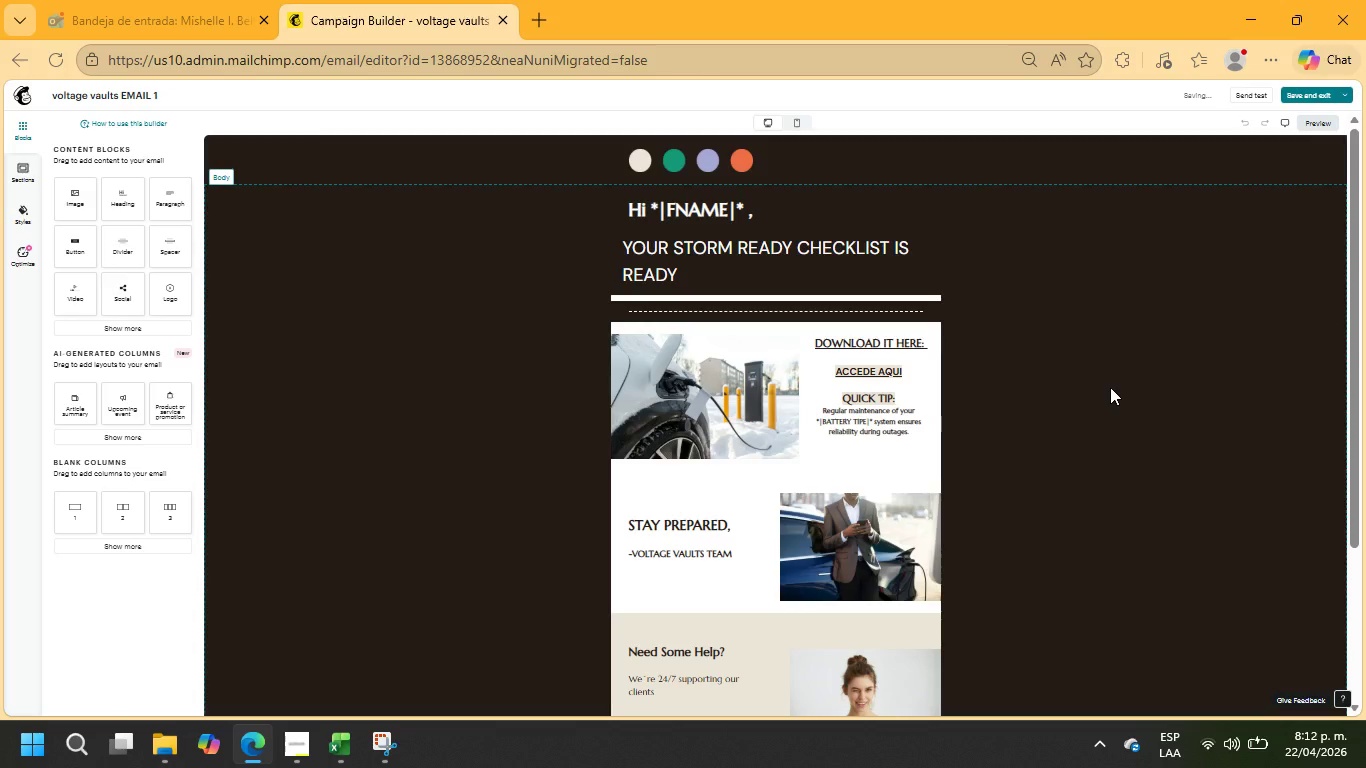 
scroll: coordinate [1110, 387], scroll_direction: down, amount: 1.0
 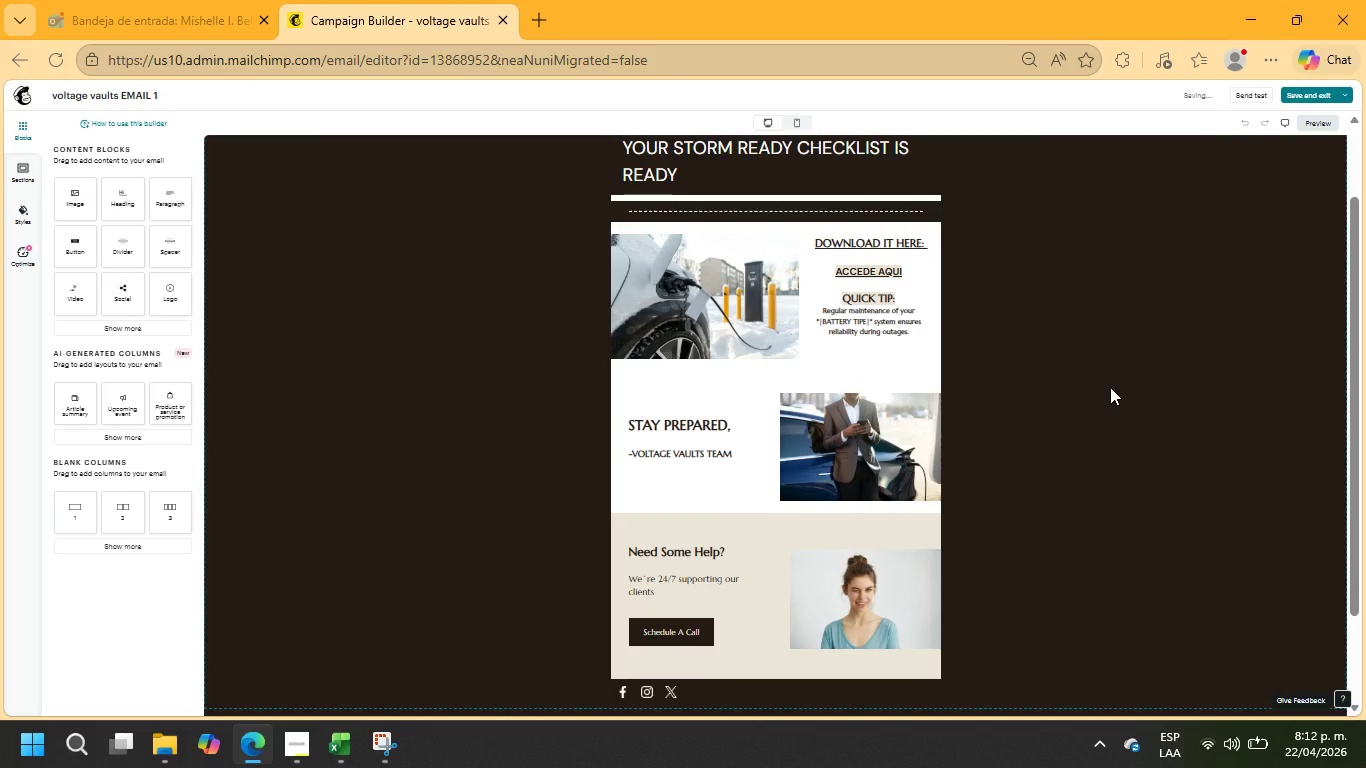 
scroll: coordinate [1110, 387], scroll_direction: up, amount: 1.0
 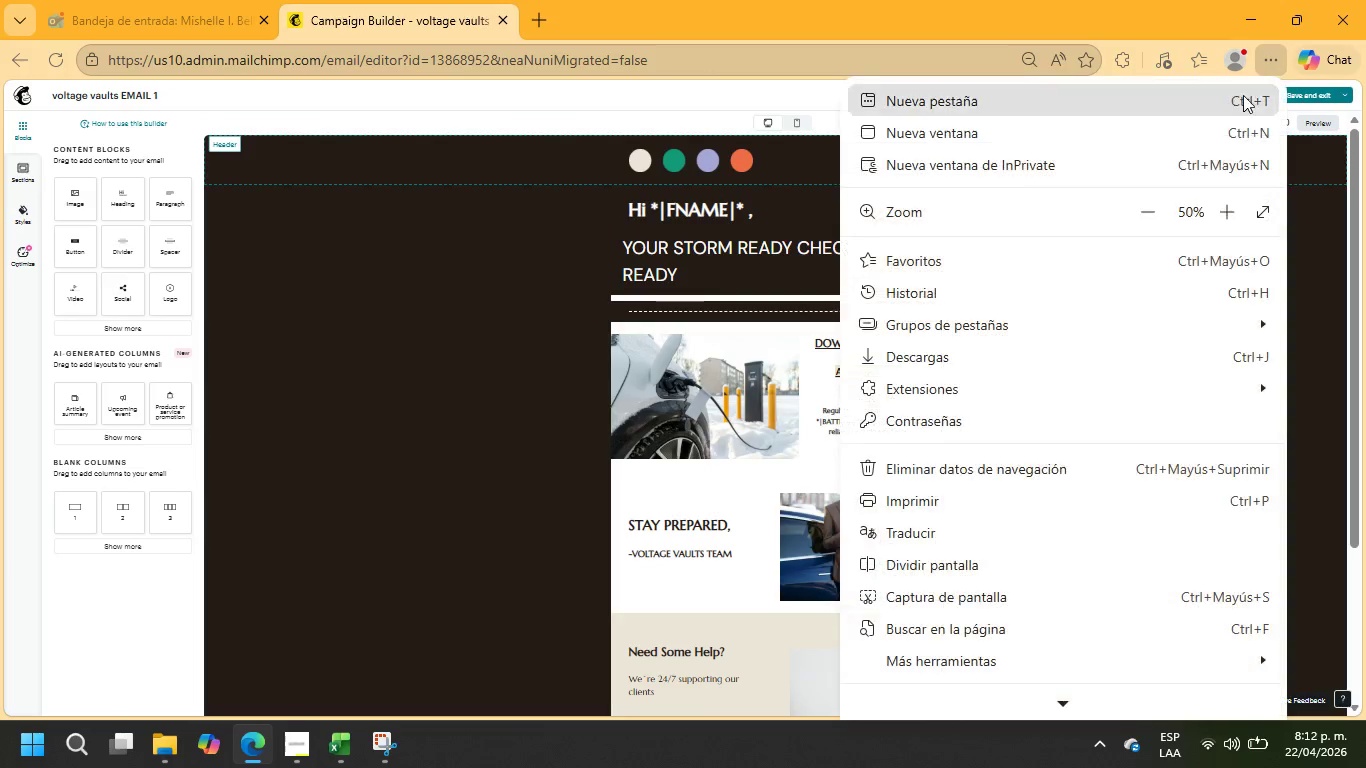 
left_click([1155, 210])
 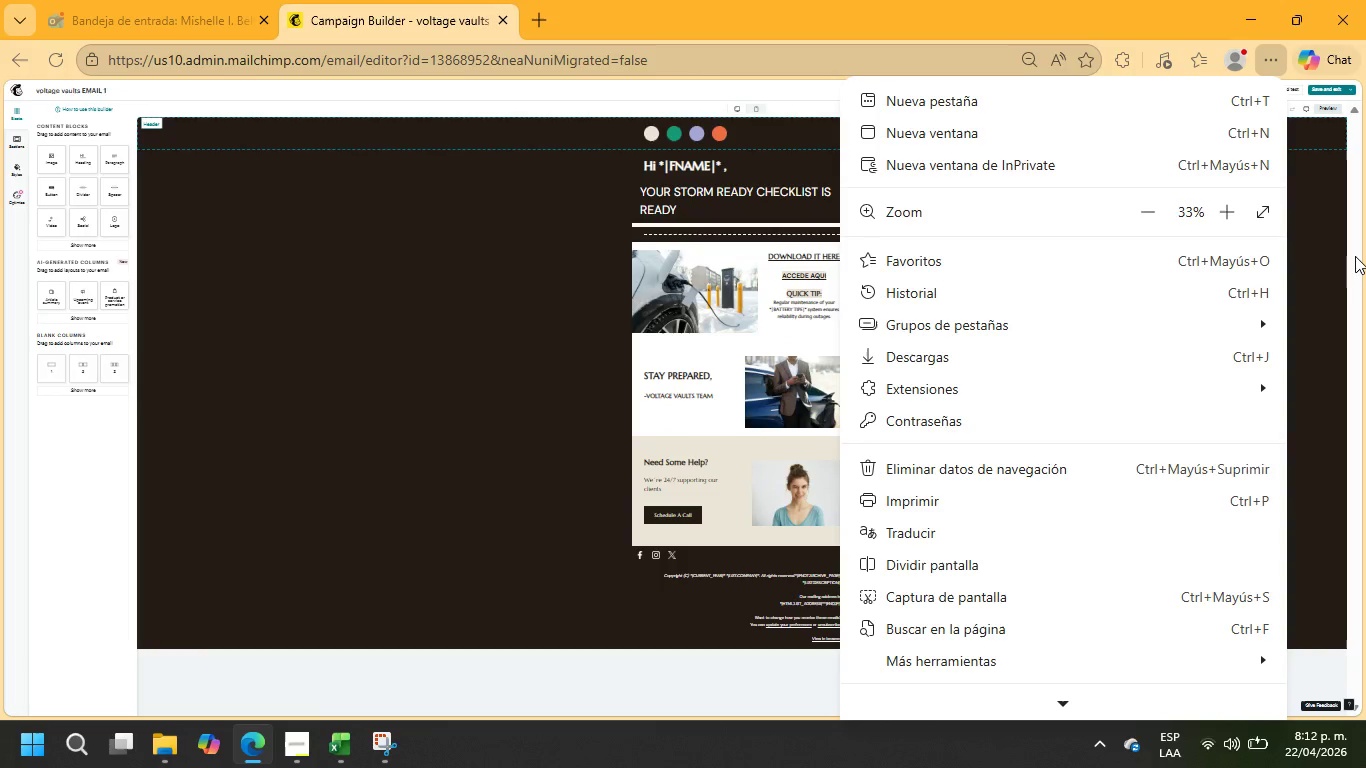 
left_click_drag(start_coordinate=[1363, 251], to_coordinate=[1363, 240])
 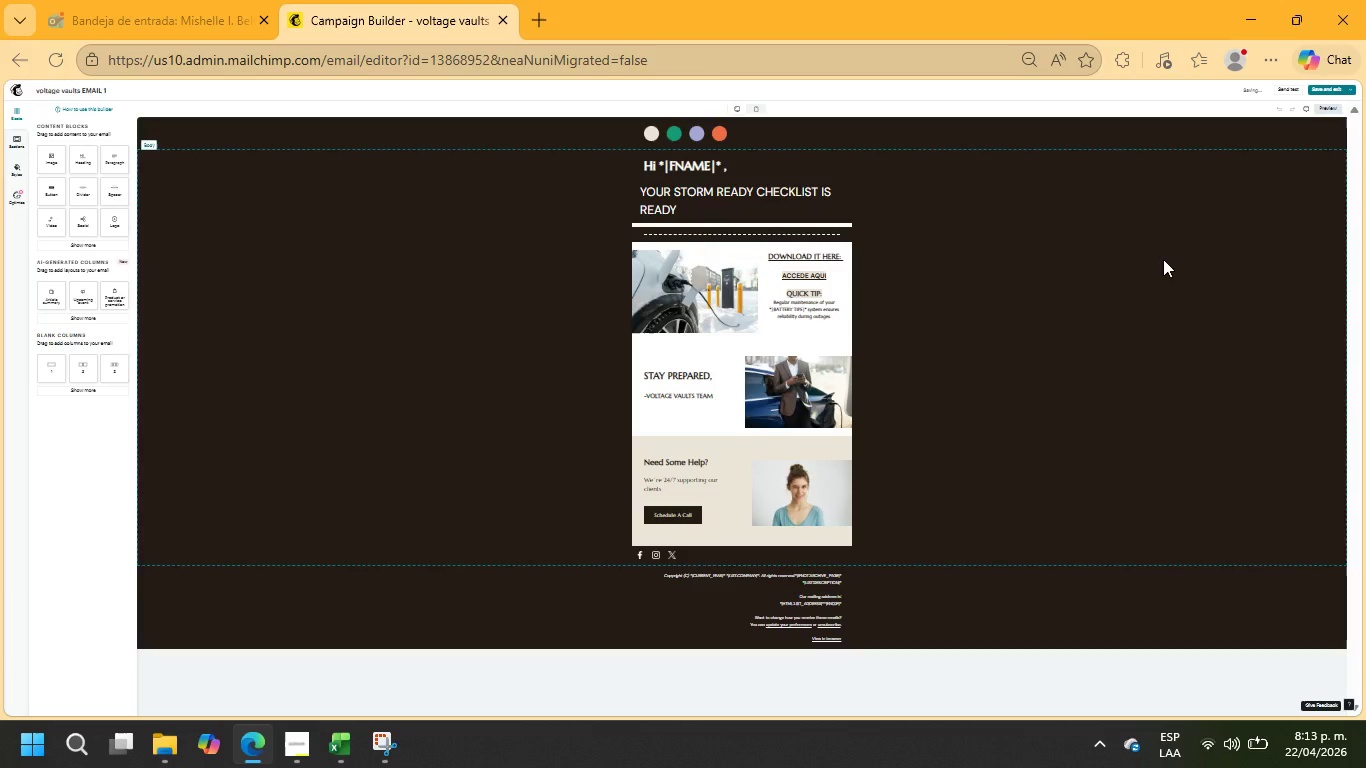 
scroll: coordinate [1163, 259], scroll_direction: up, amount: 1.0
 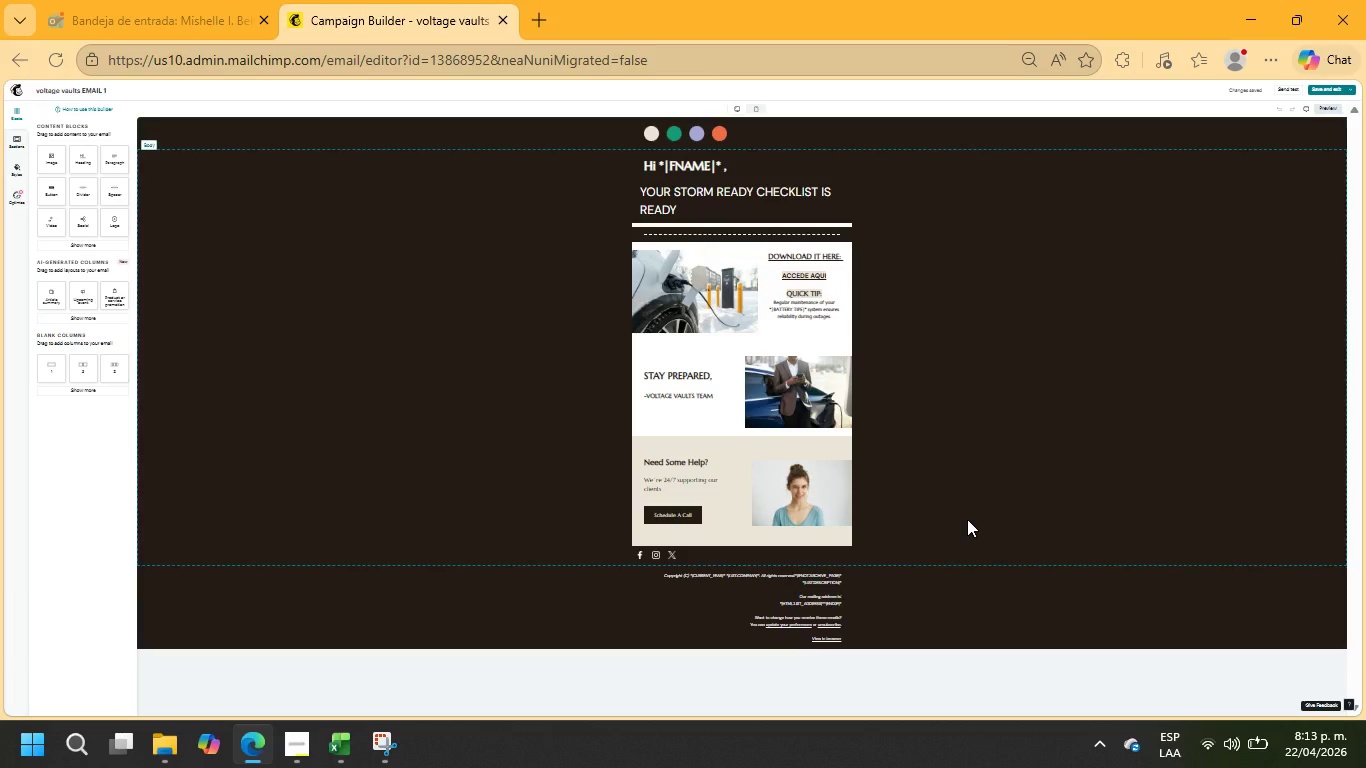 
key(PrintScreen)
 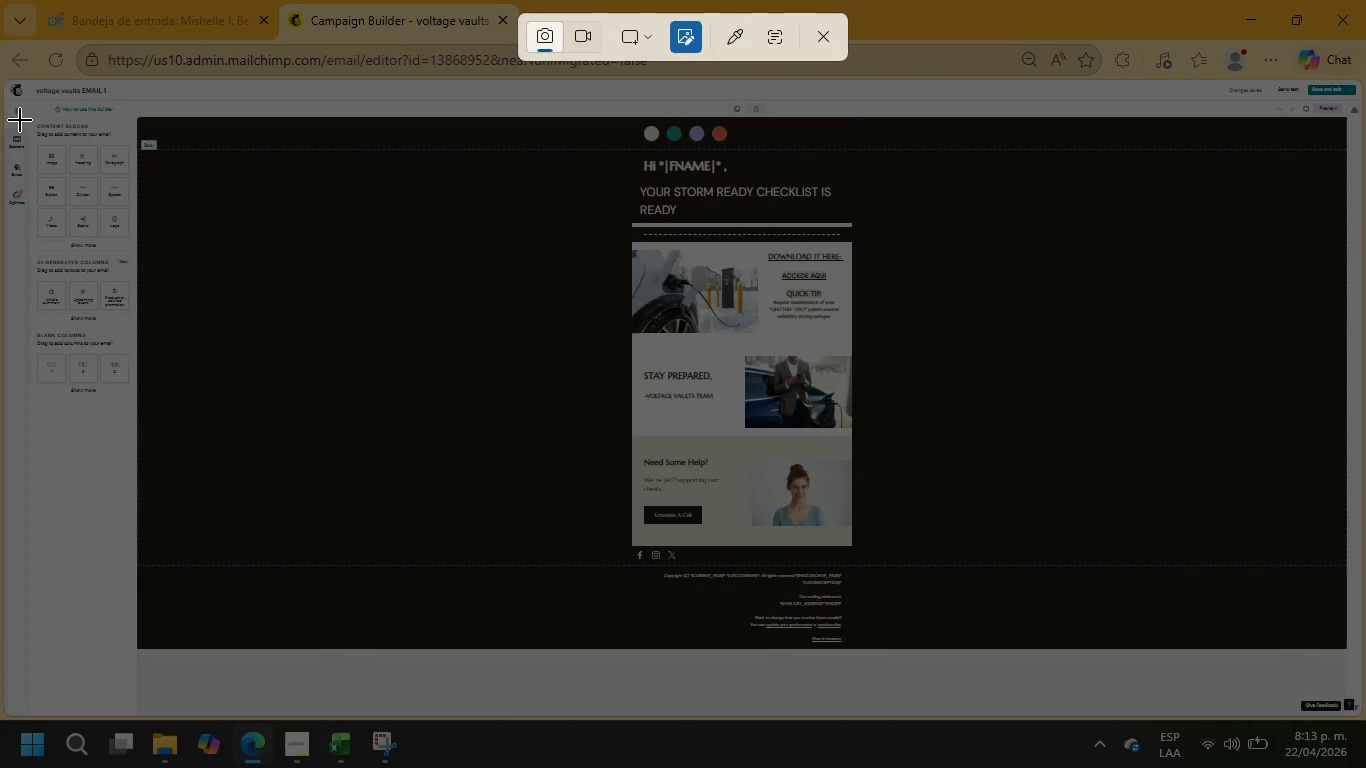 
left_click_drag(start_coordinate=[6, 81], to_coordinate=[1364, 722])
 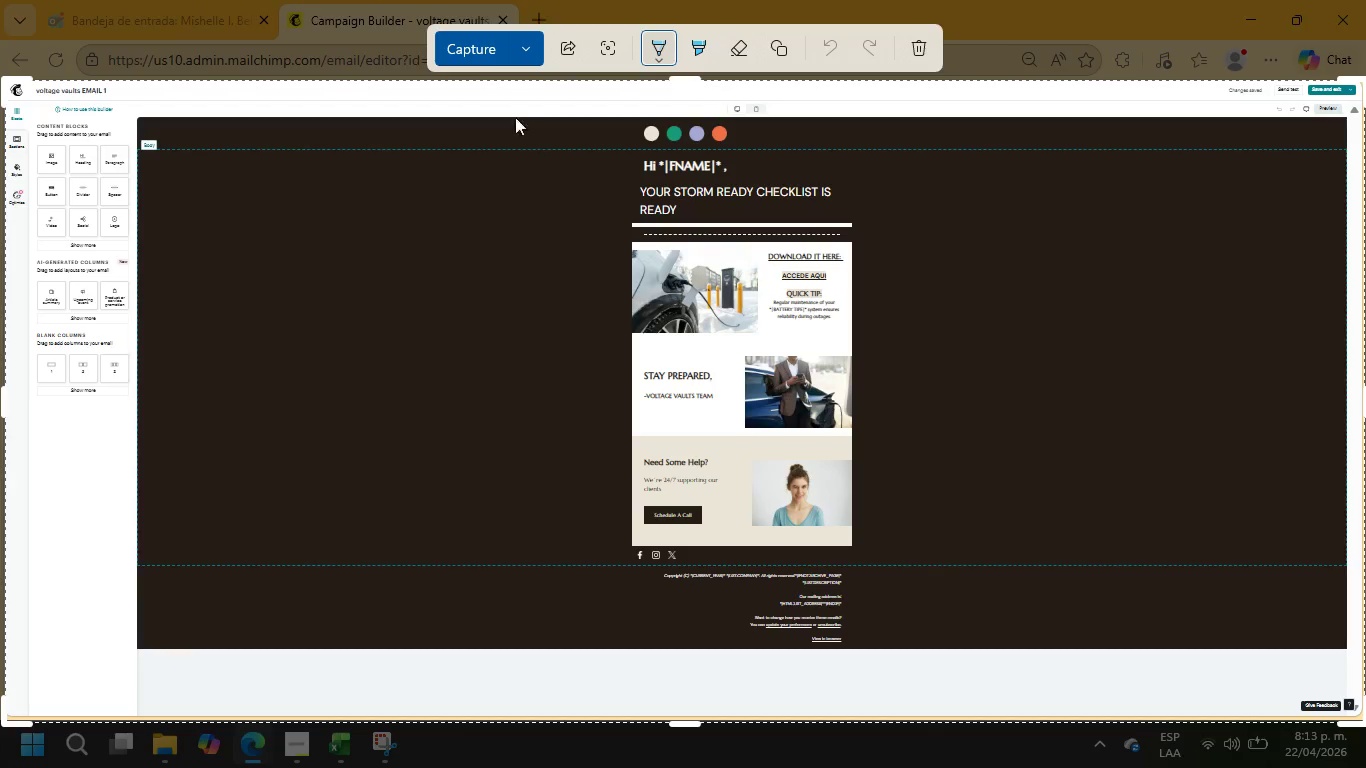 
left_click([472, 41])
 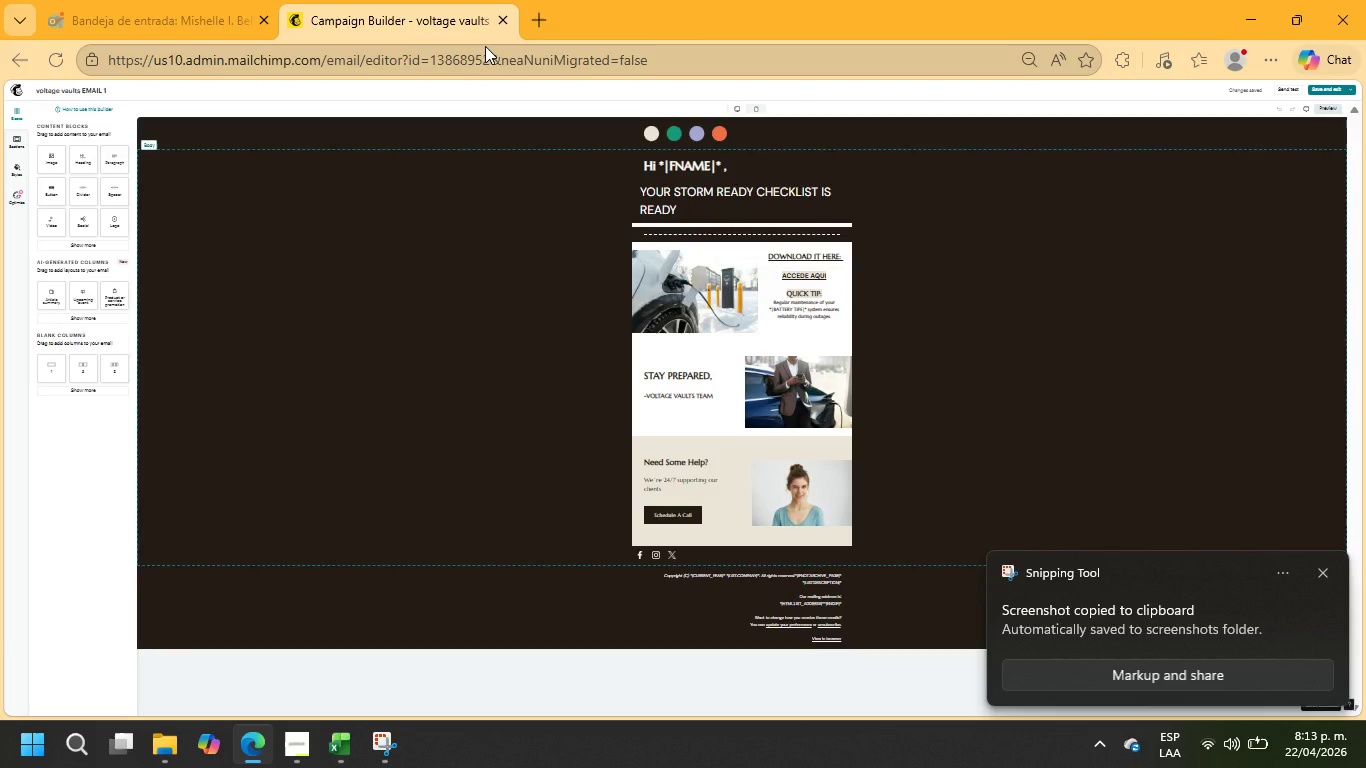 
left_click([1085, 617])
 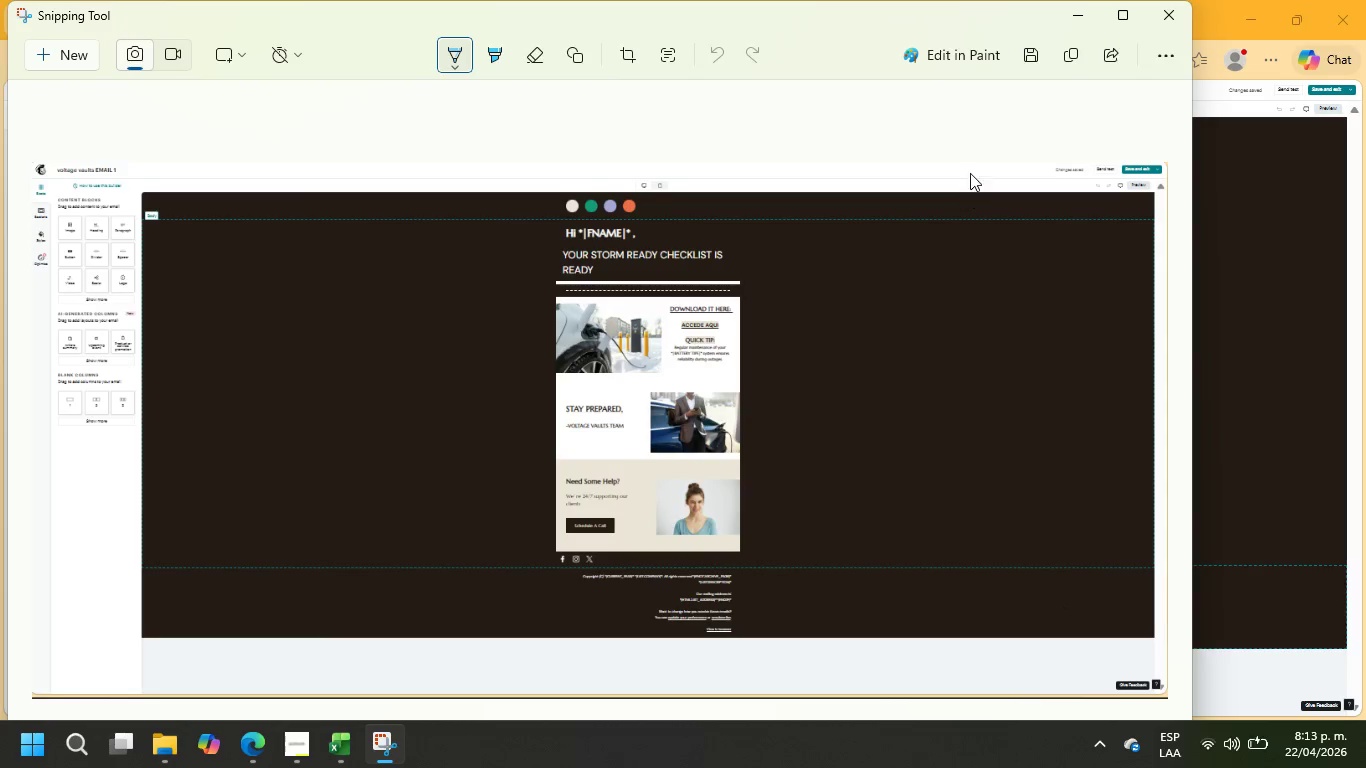 
left_click([1035, 52])
 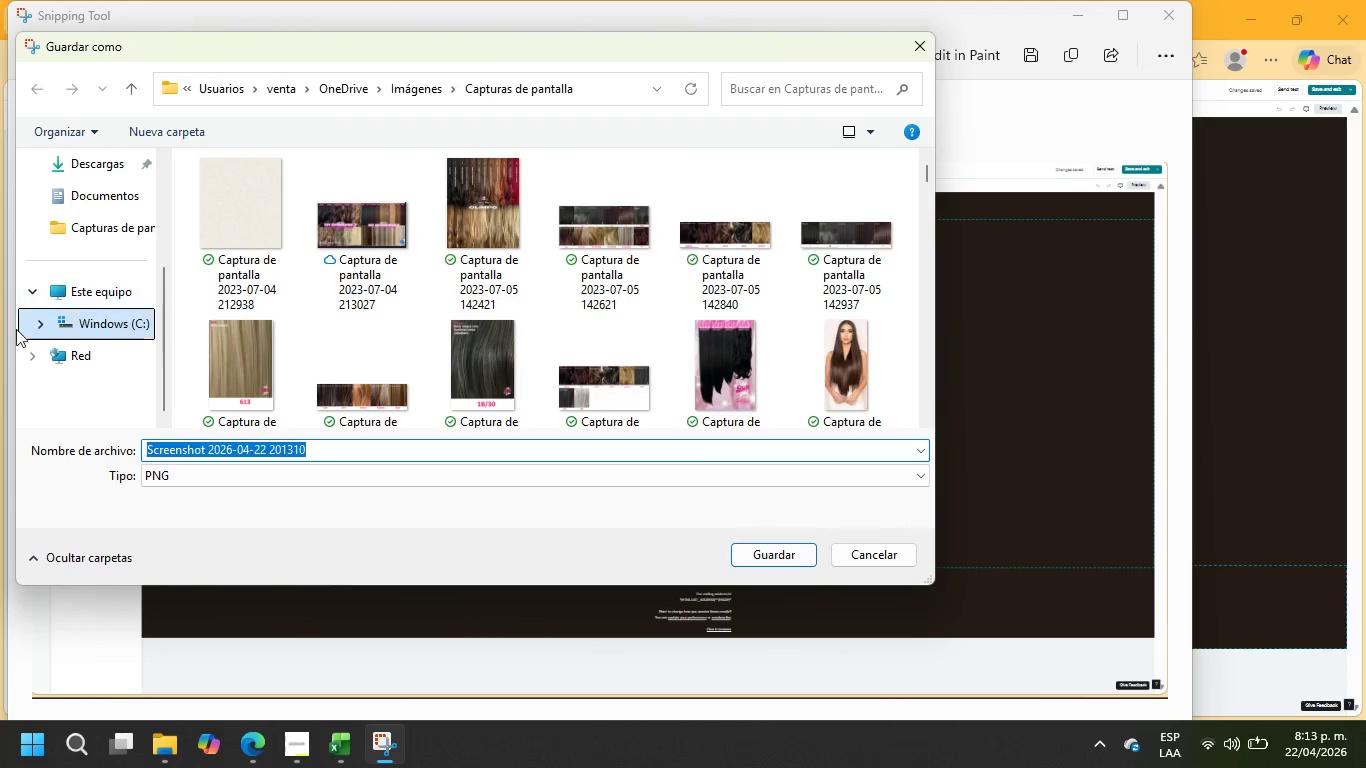 
scroll: coordinate [76, 233], scroll_direction: up, amount: 4.0
 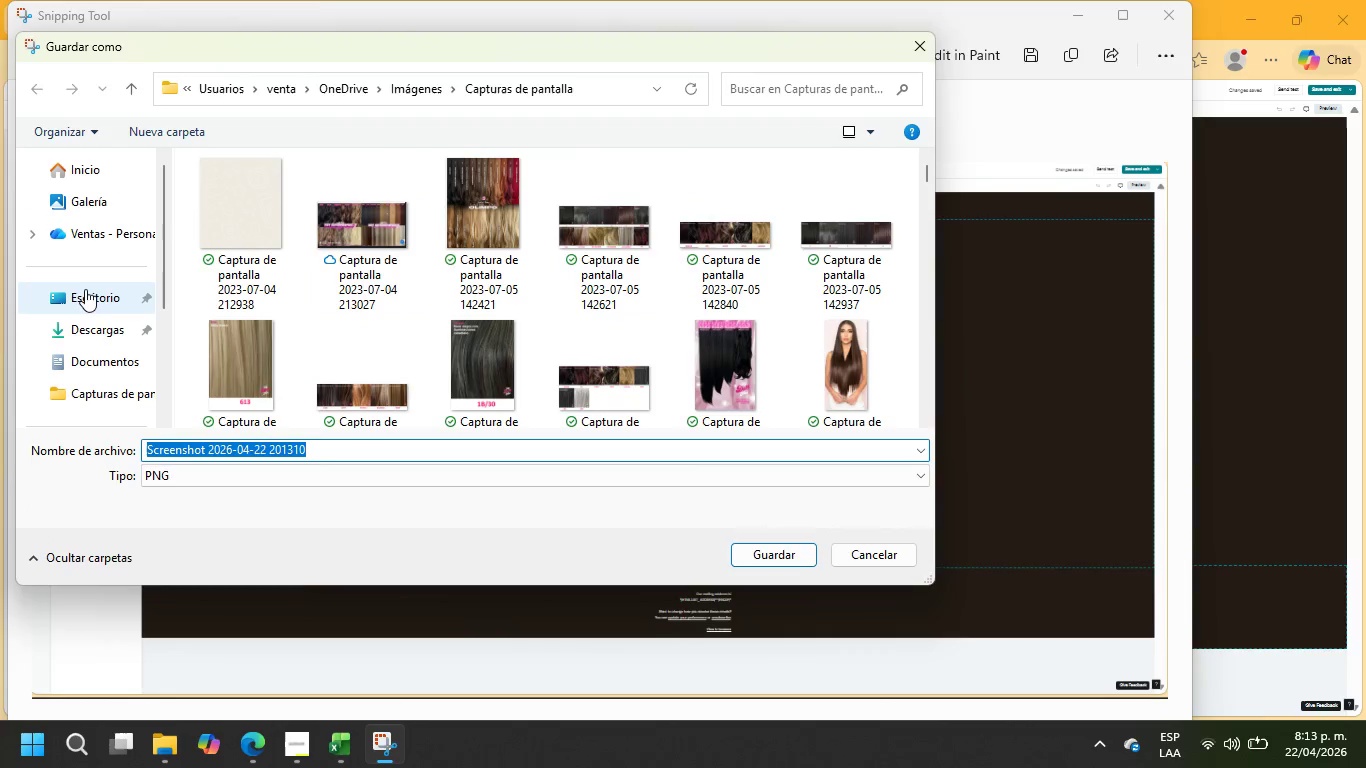 
left_click([85, 293])
 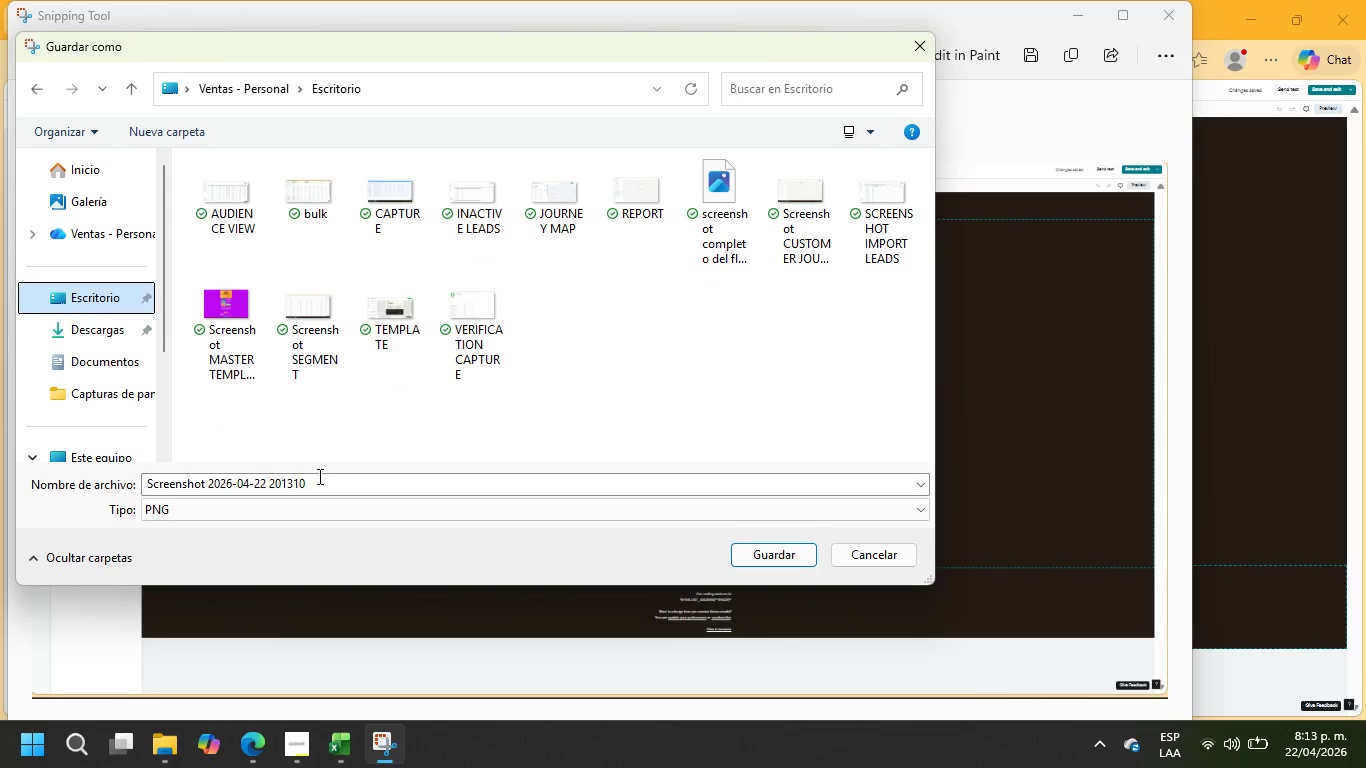 
double_click([318, 476])
 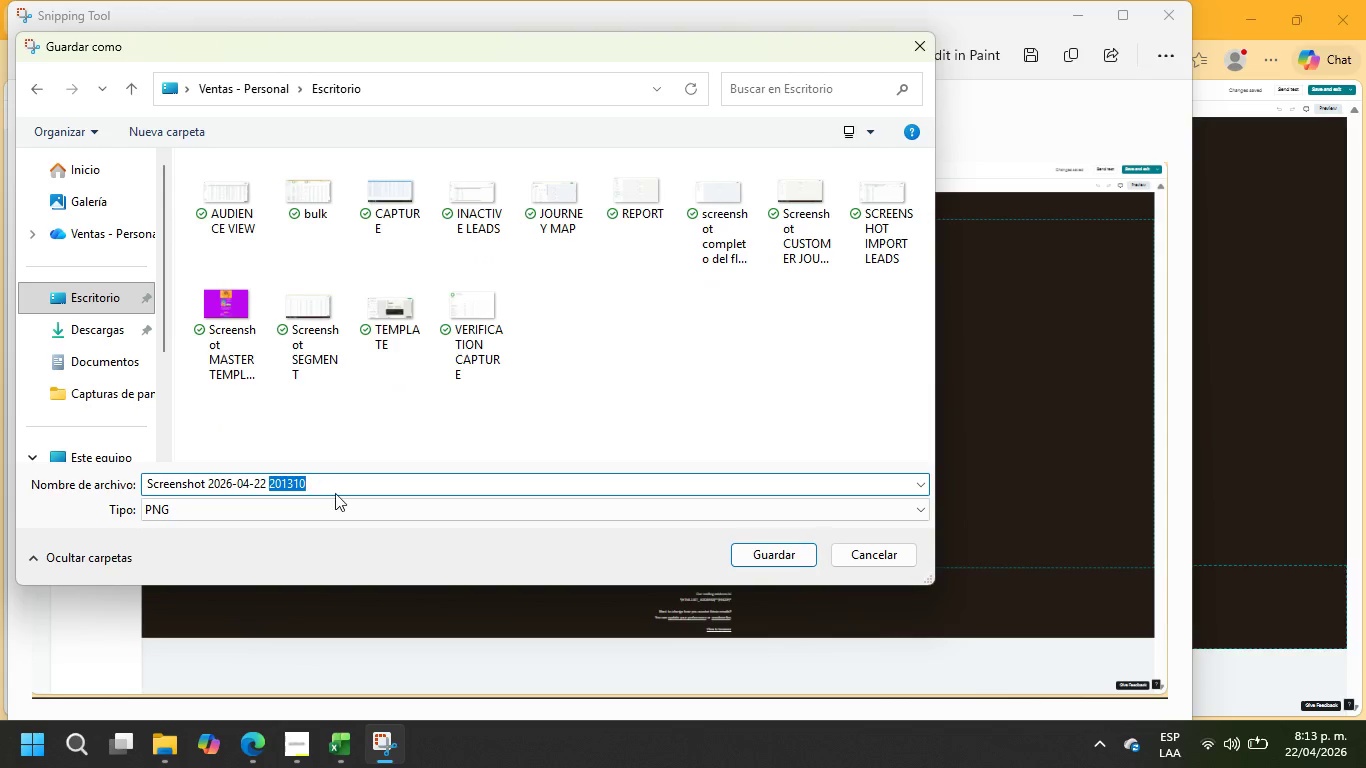 
left_click([336, 493])
 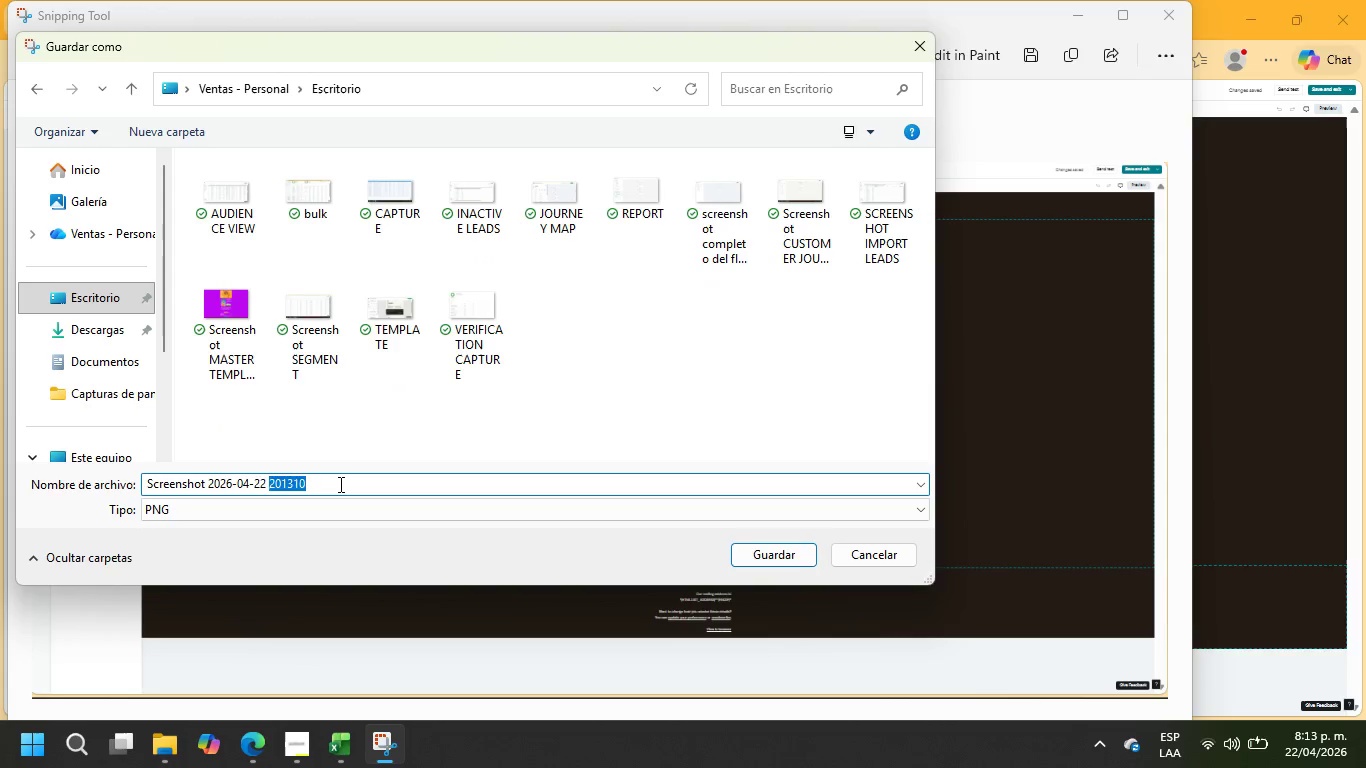 
double_click([339, 484])
 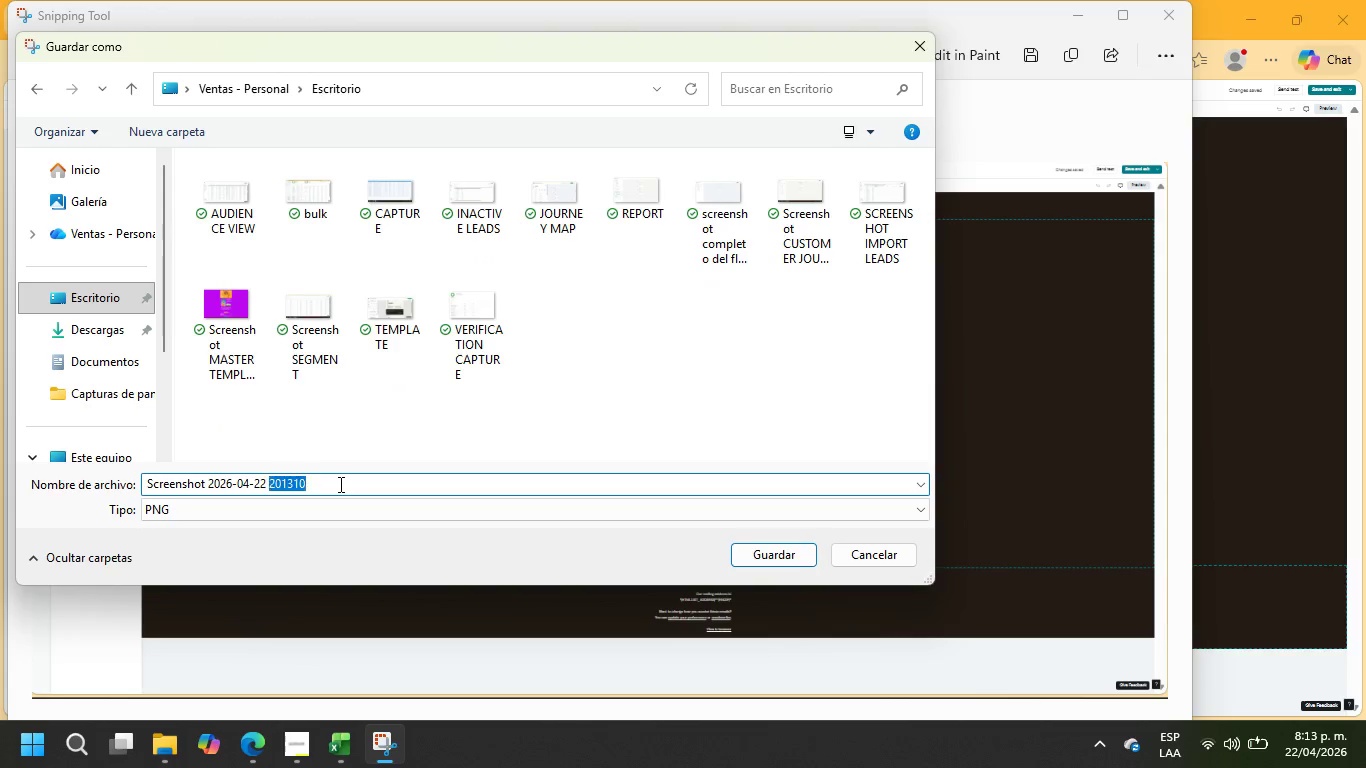 
triple_click([339, 484])
 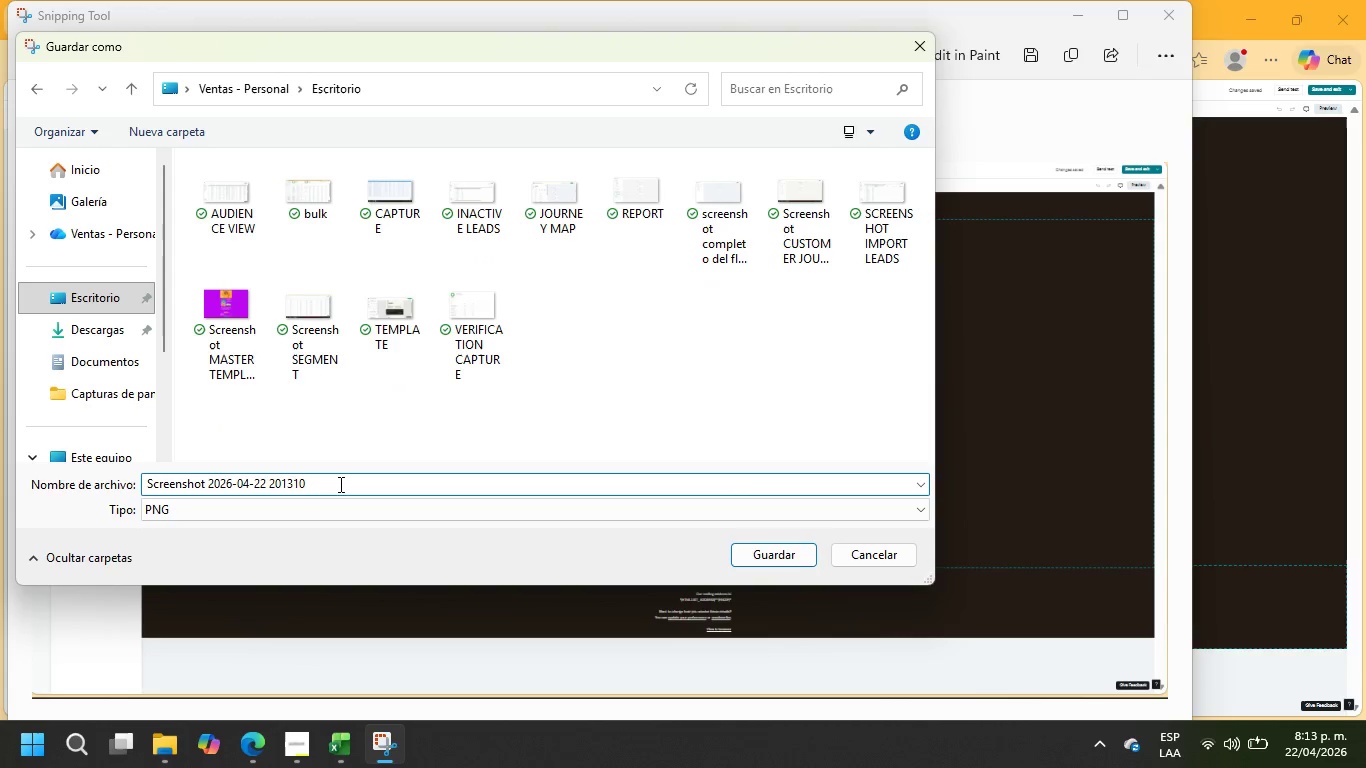 
triple_click([339, 484])
 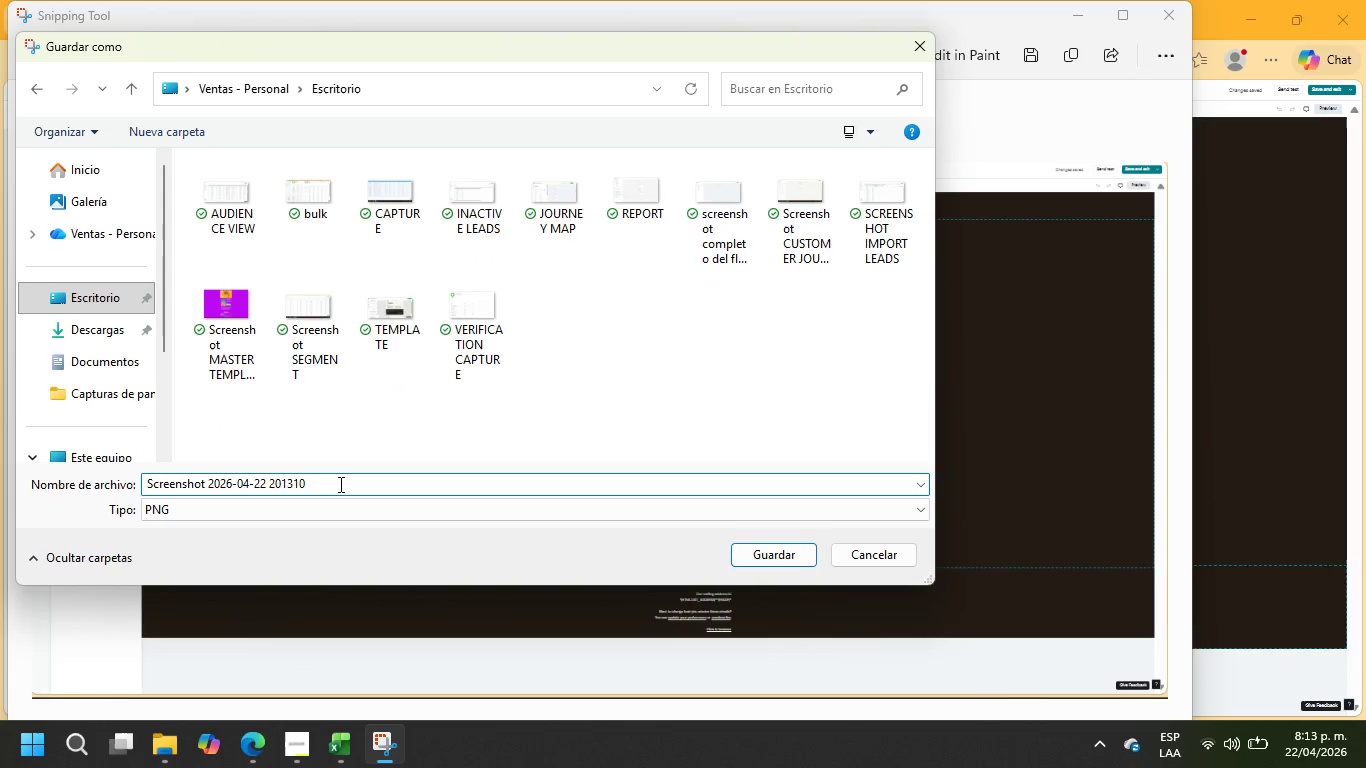 
triple_click([339, 484])
 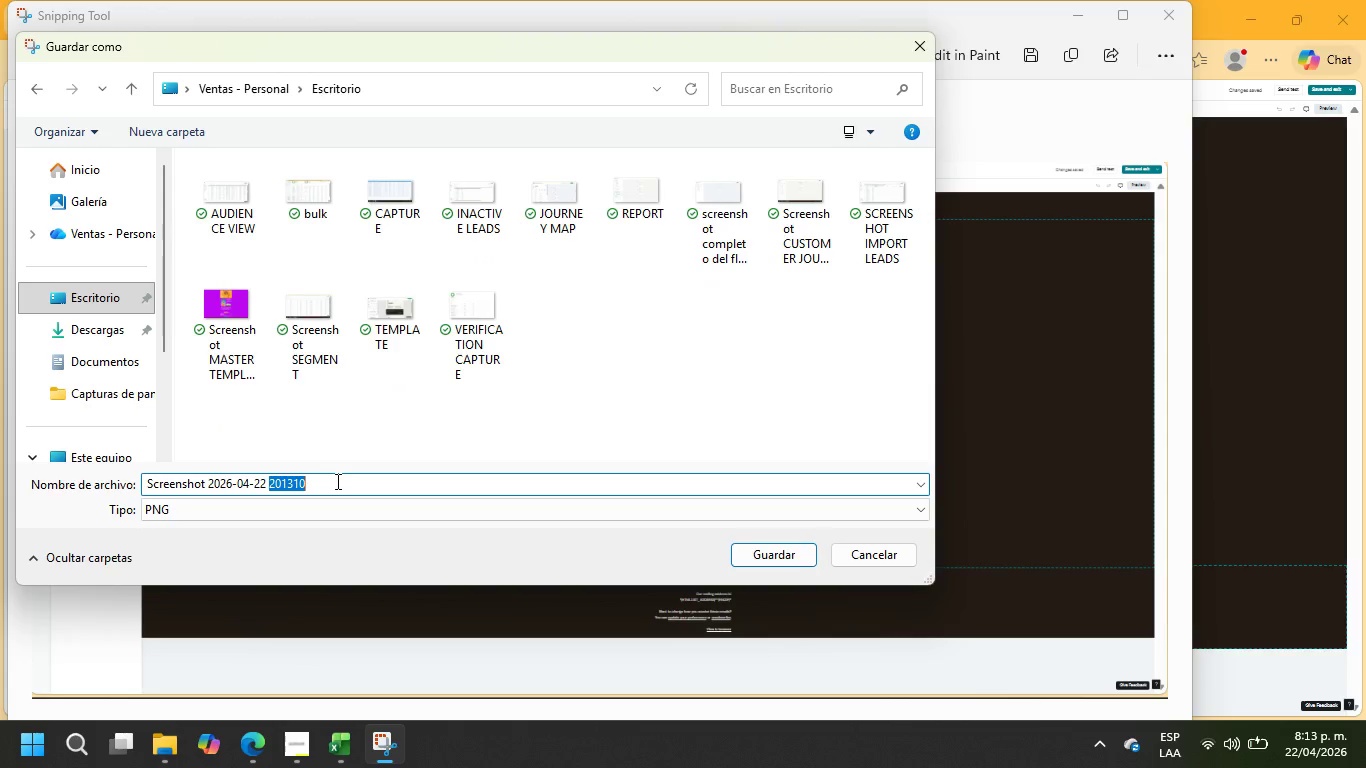 
left_click([334, 481])
 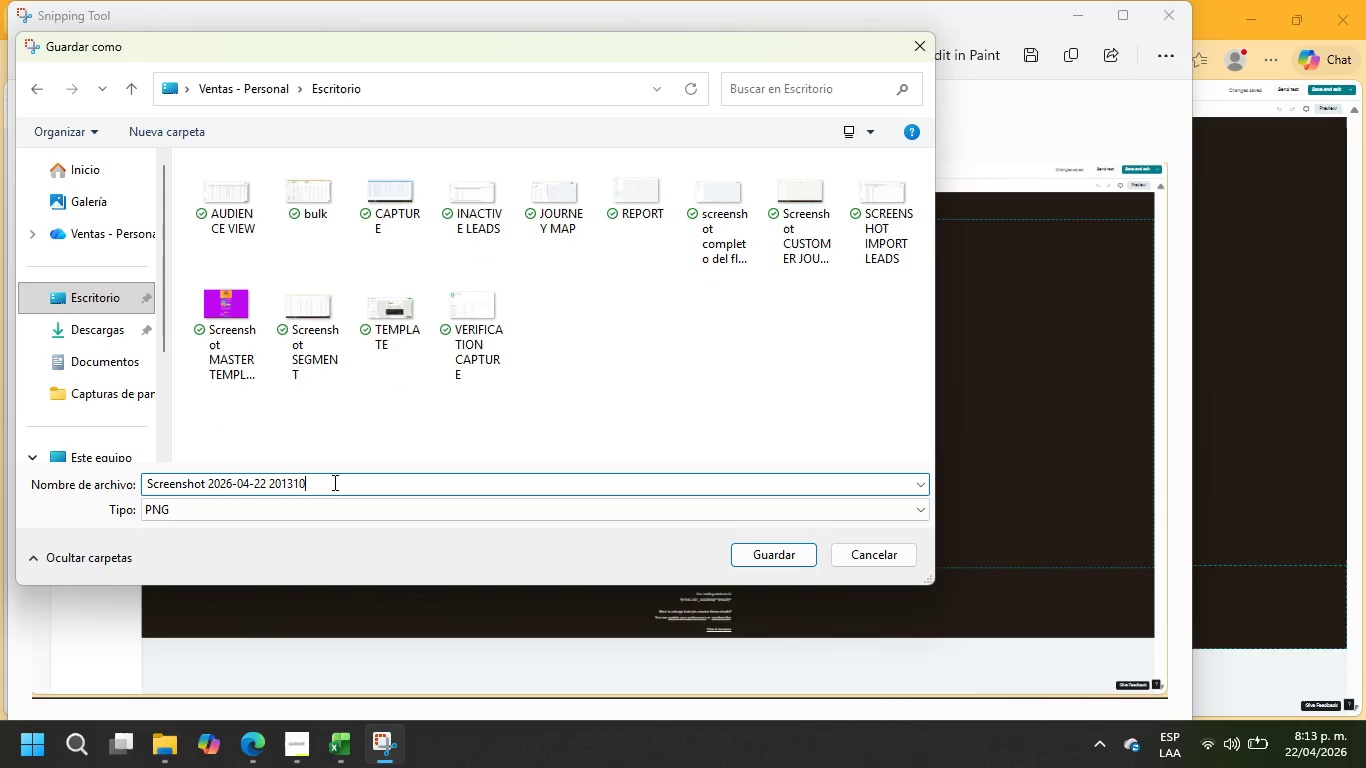 
left_click_drag(start_coordinate=[333, 482], to_coordinate=[131, 482])
 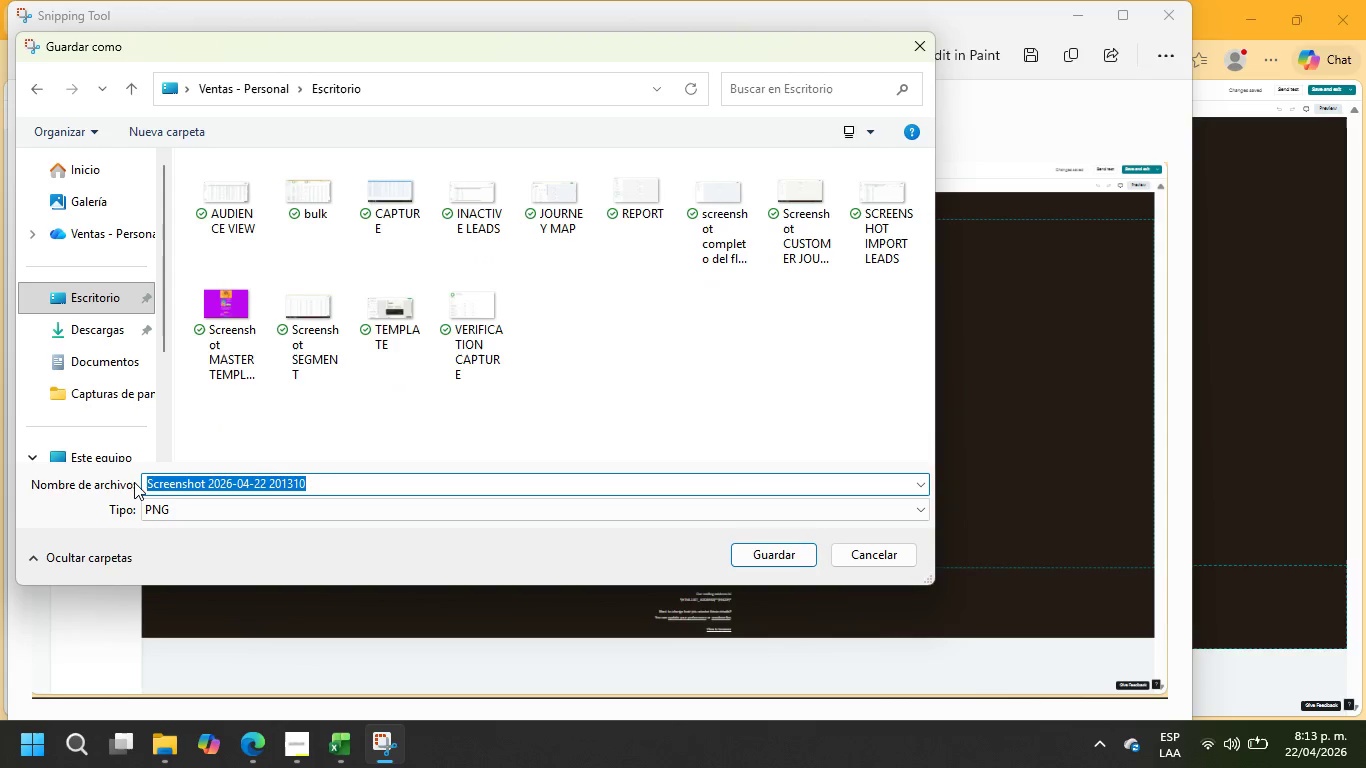 
type(SCREENSHOT E-MAIL 1)
 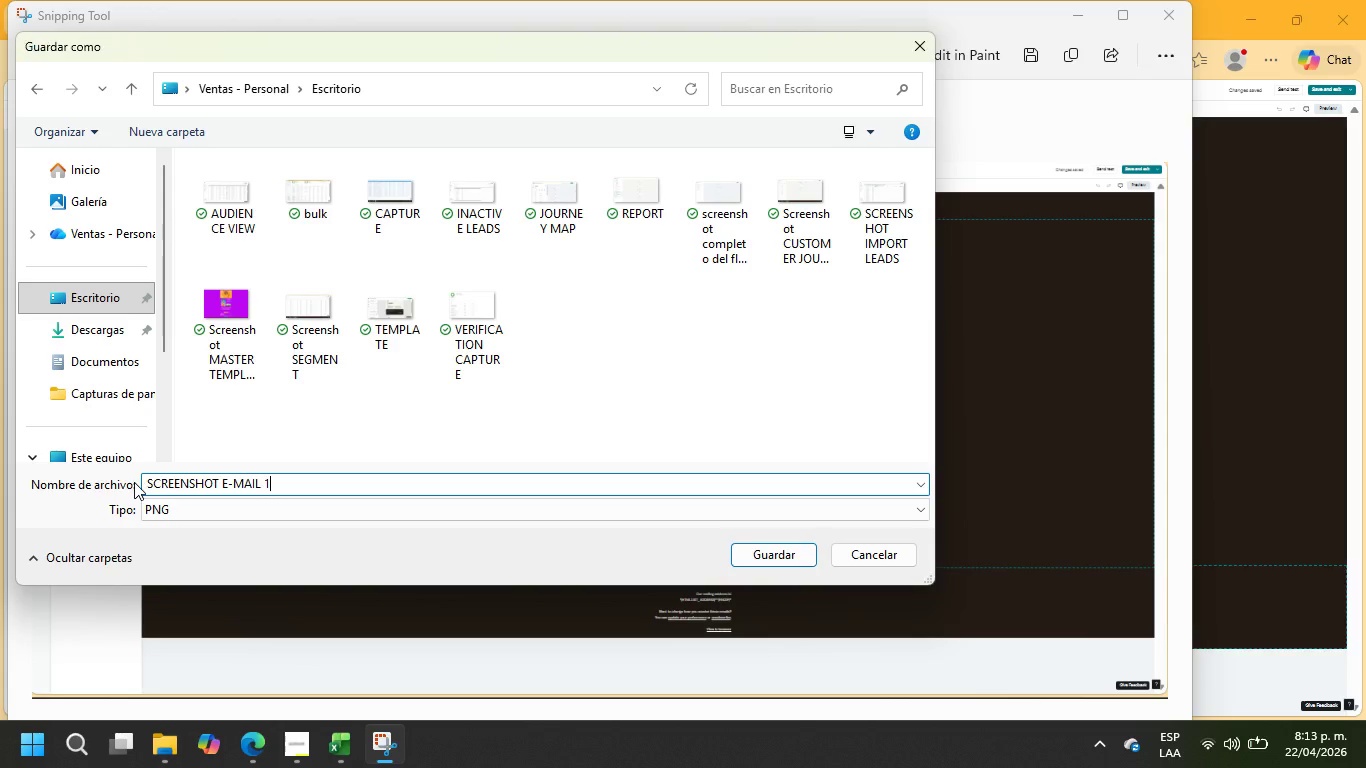 
key(Enter)
 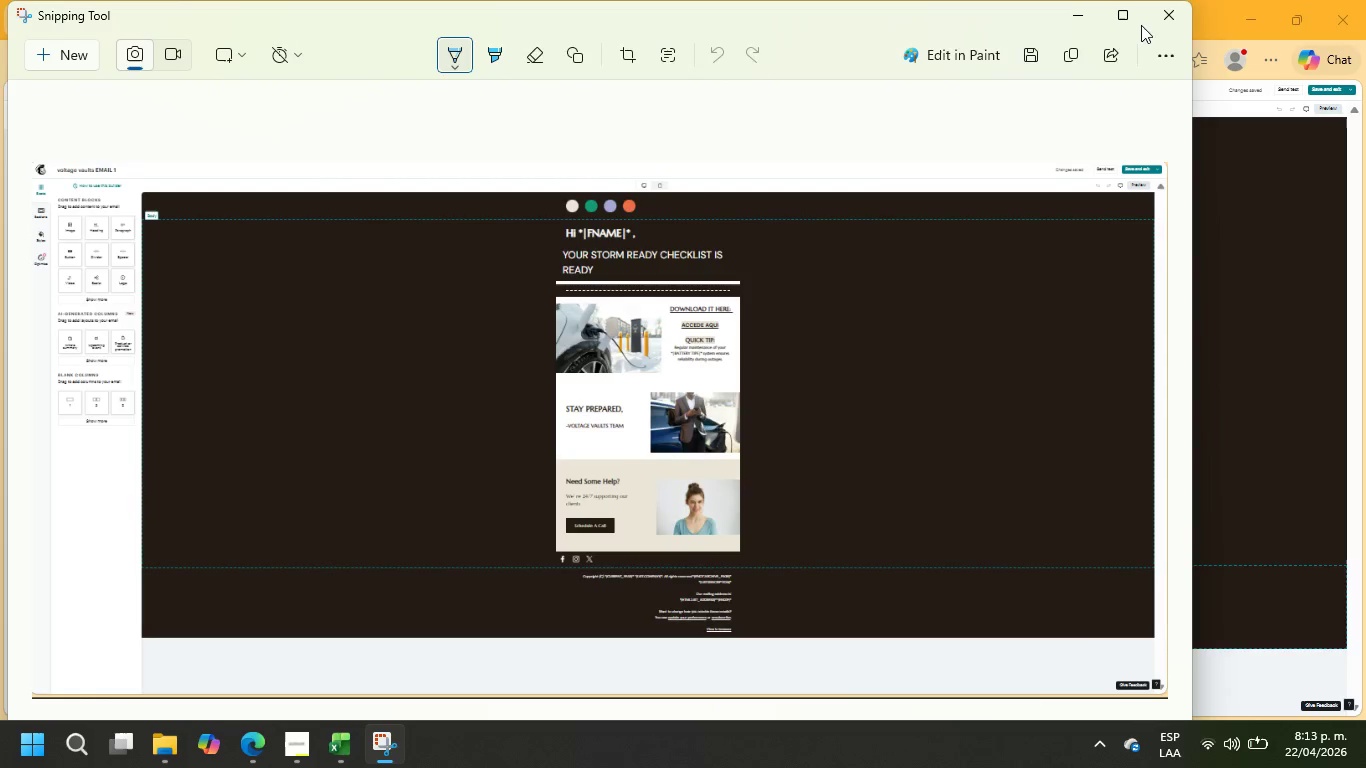 
left_click([1165, 14])
 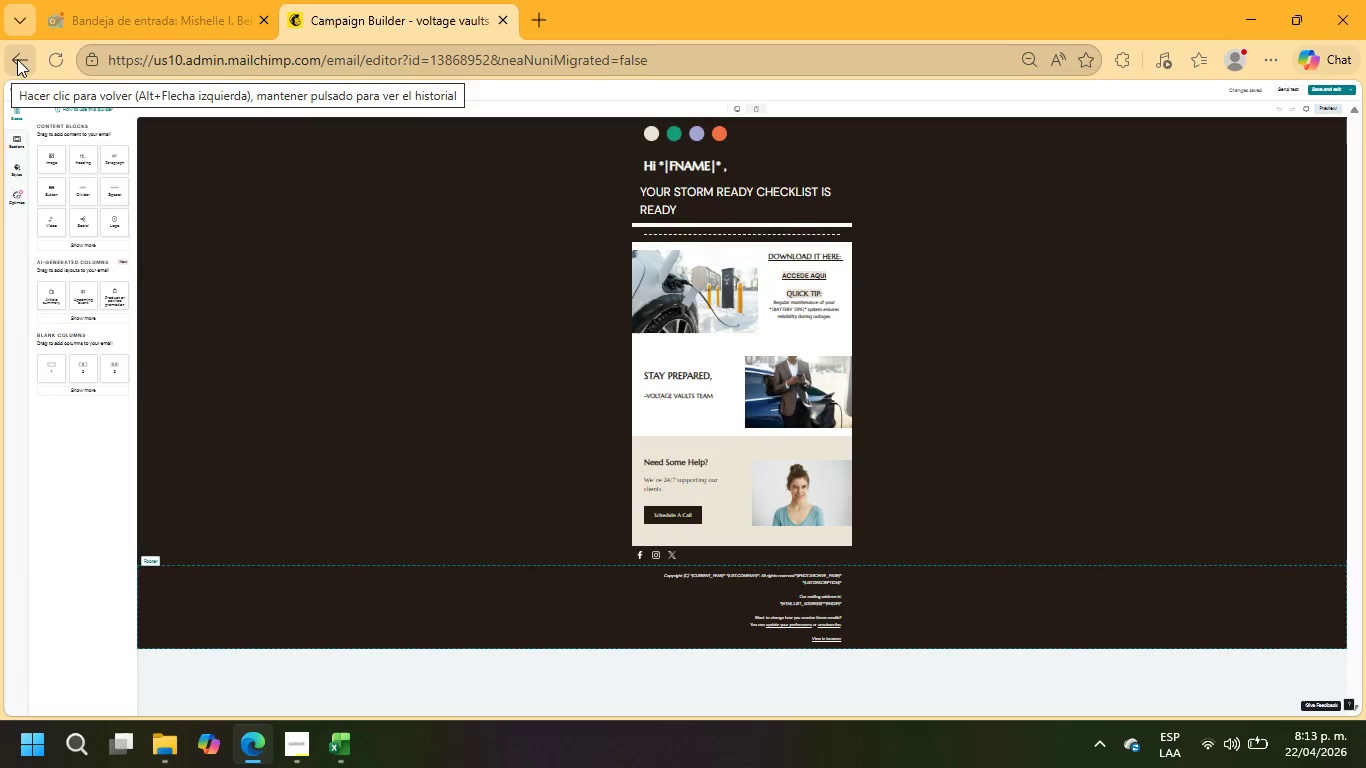 
left_click([21, 70])
 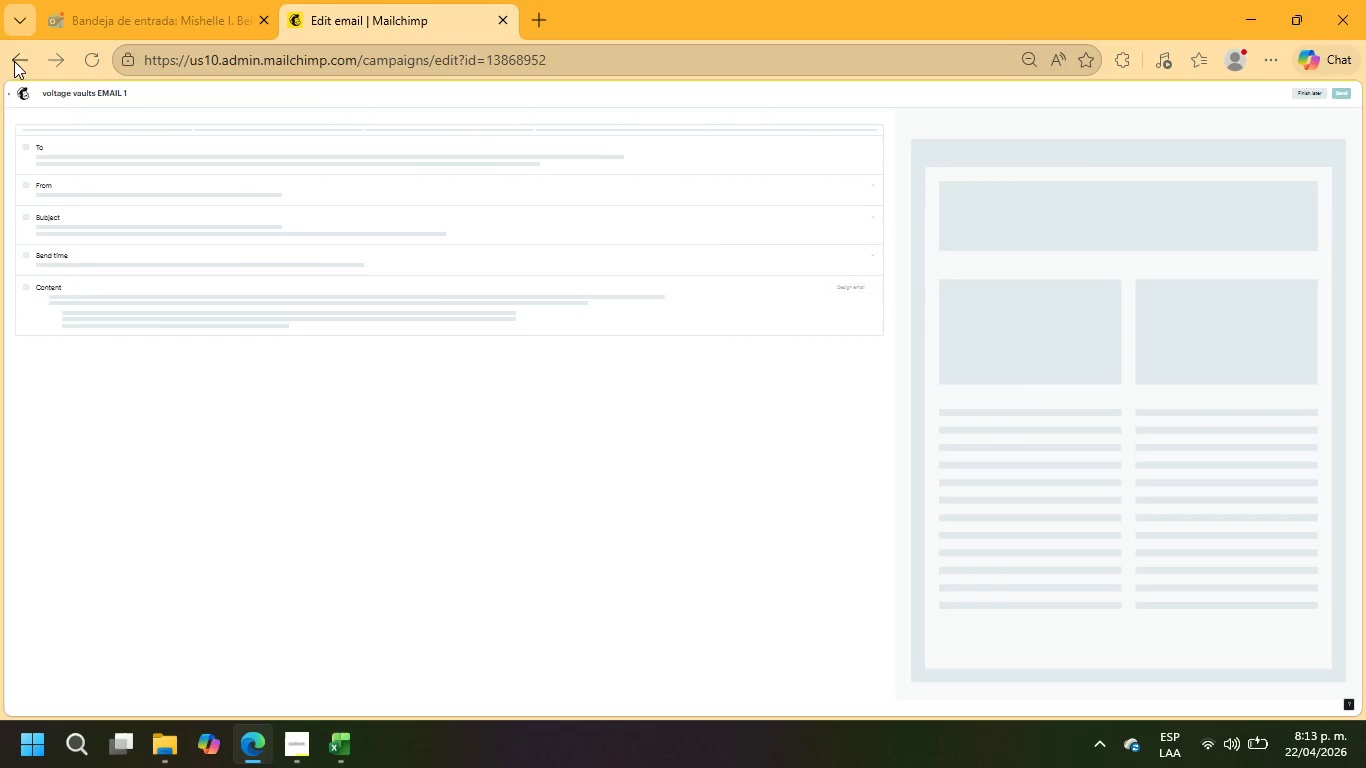 
left_click([14, 61])
 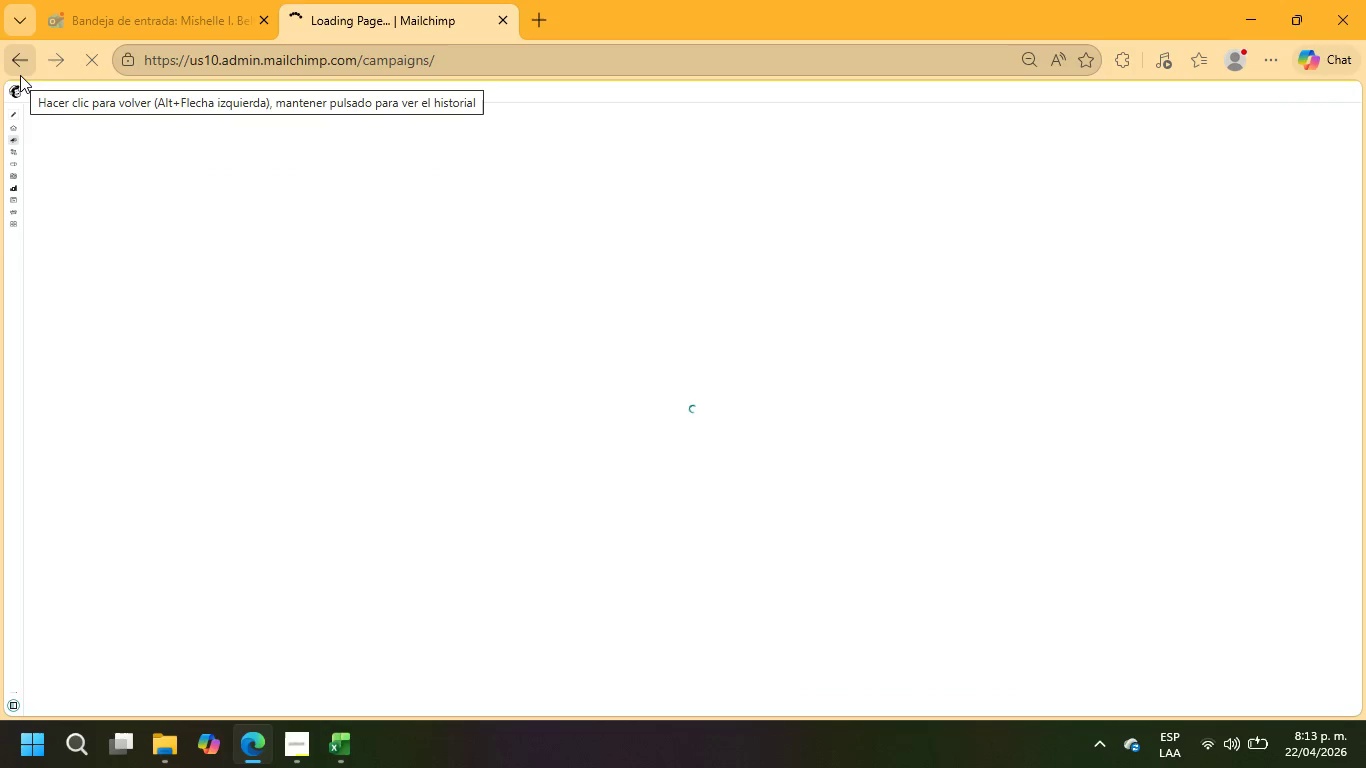 
wait(7.8)
 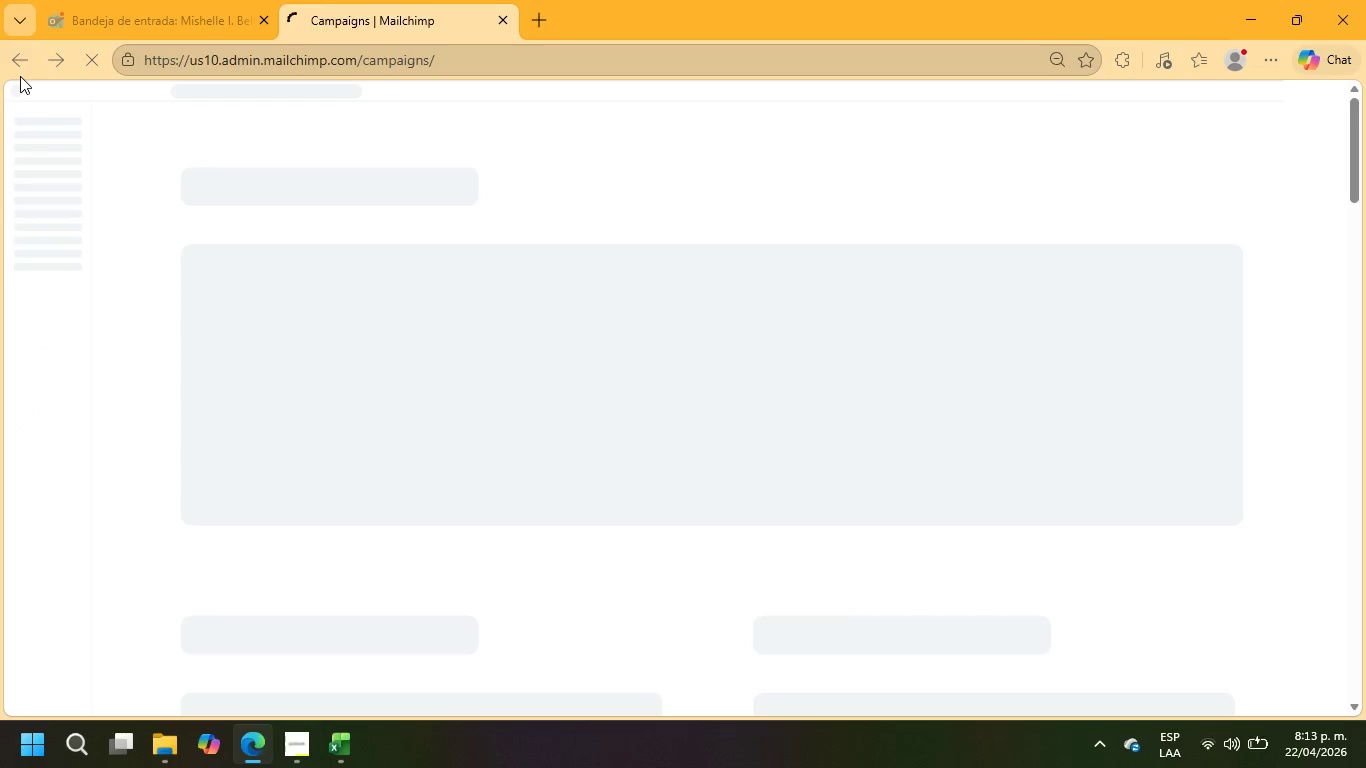 
mouse_move([65, 142])
 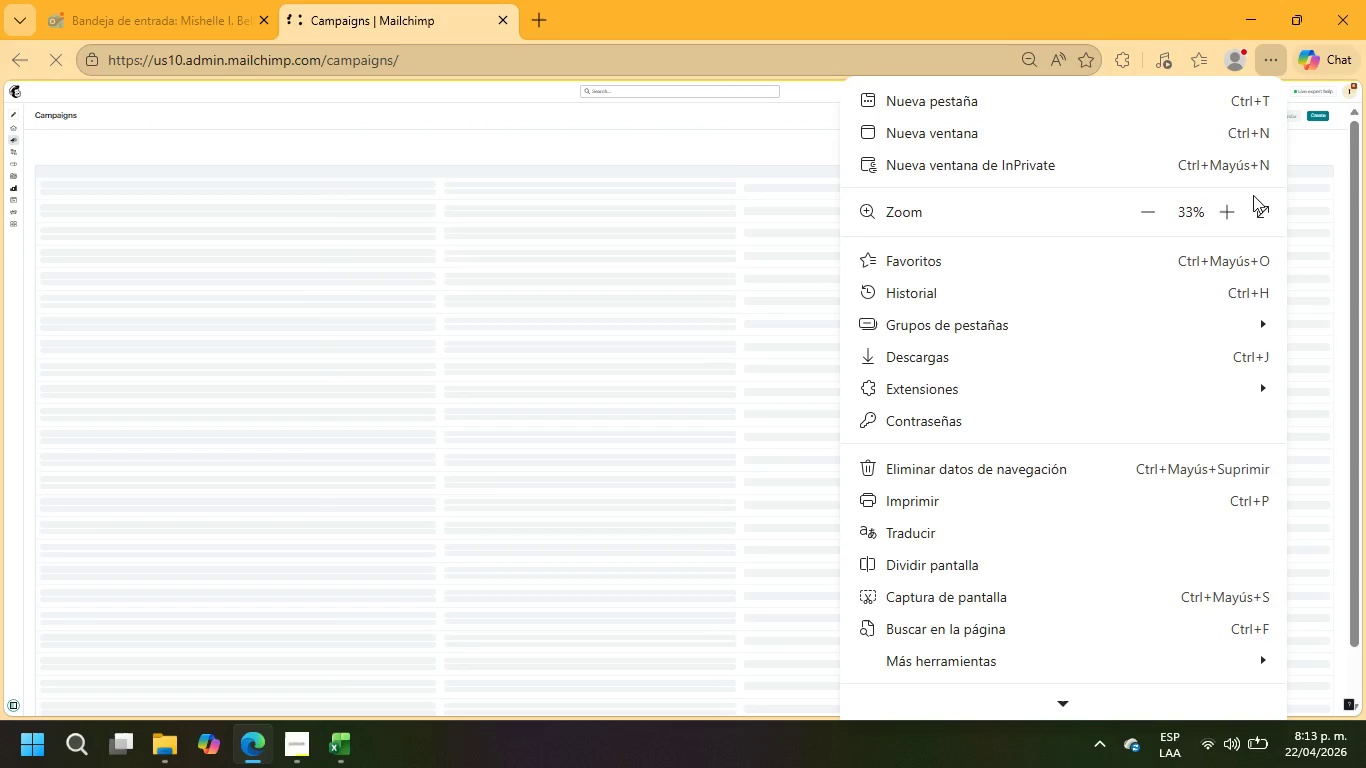 
double_click([1238, 211])
 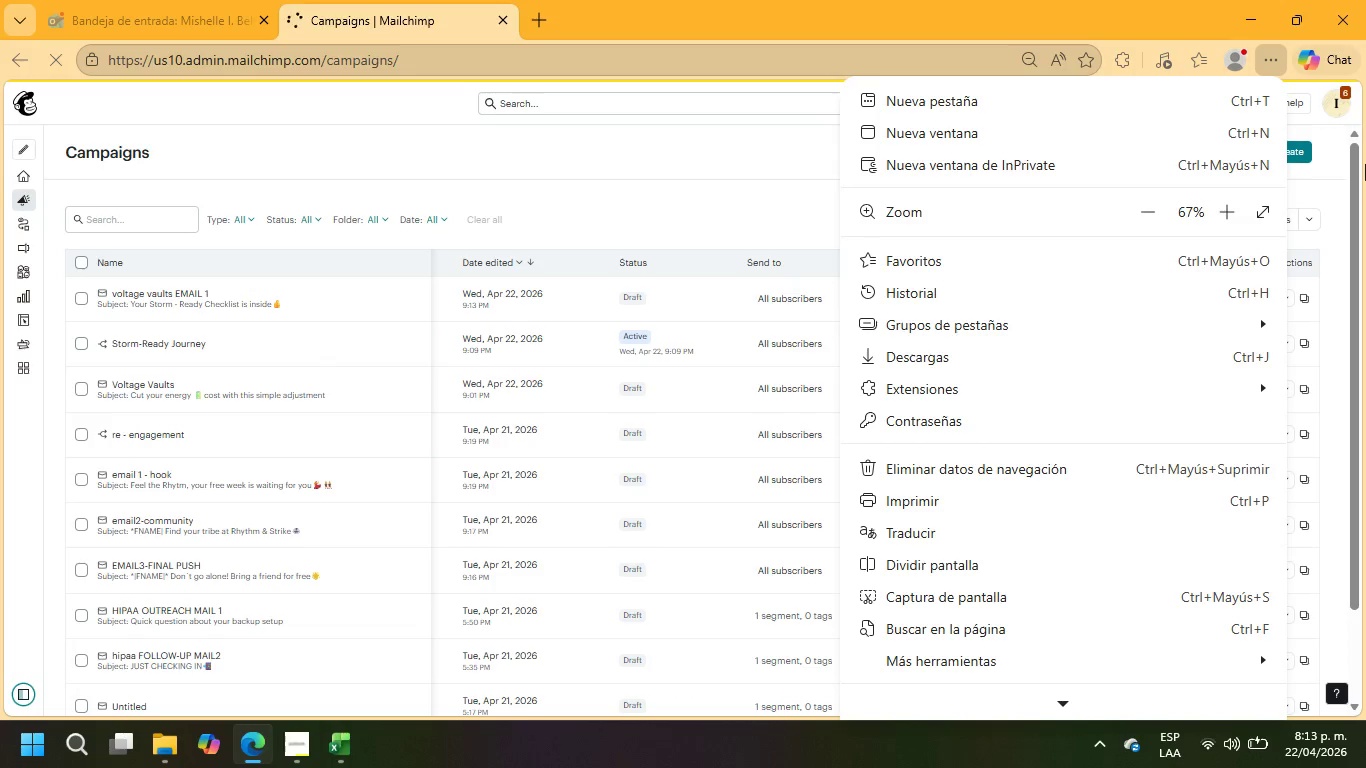 
left_click([617, 192])
 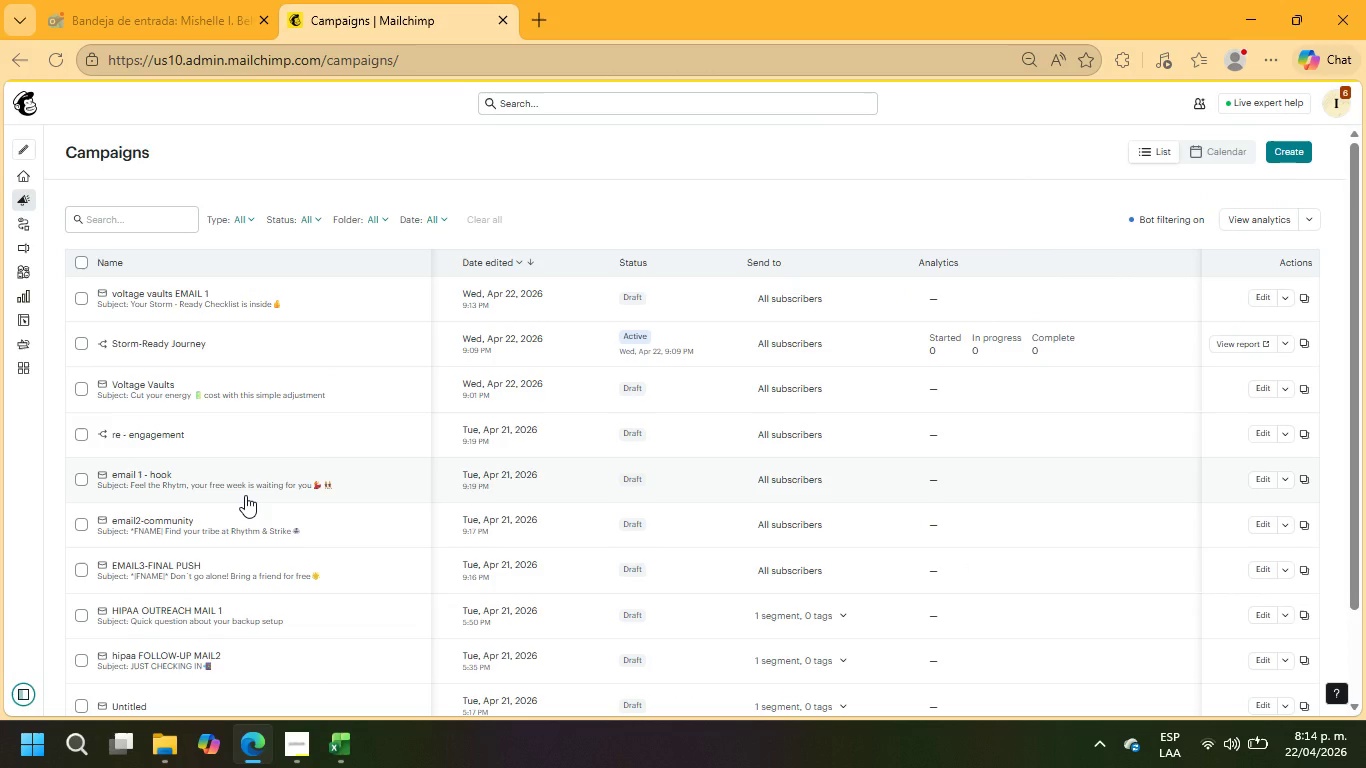 
wait(12.81)
 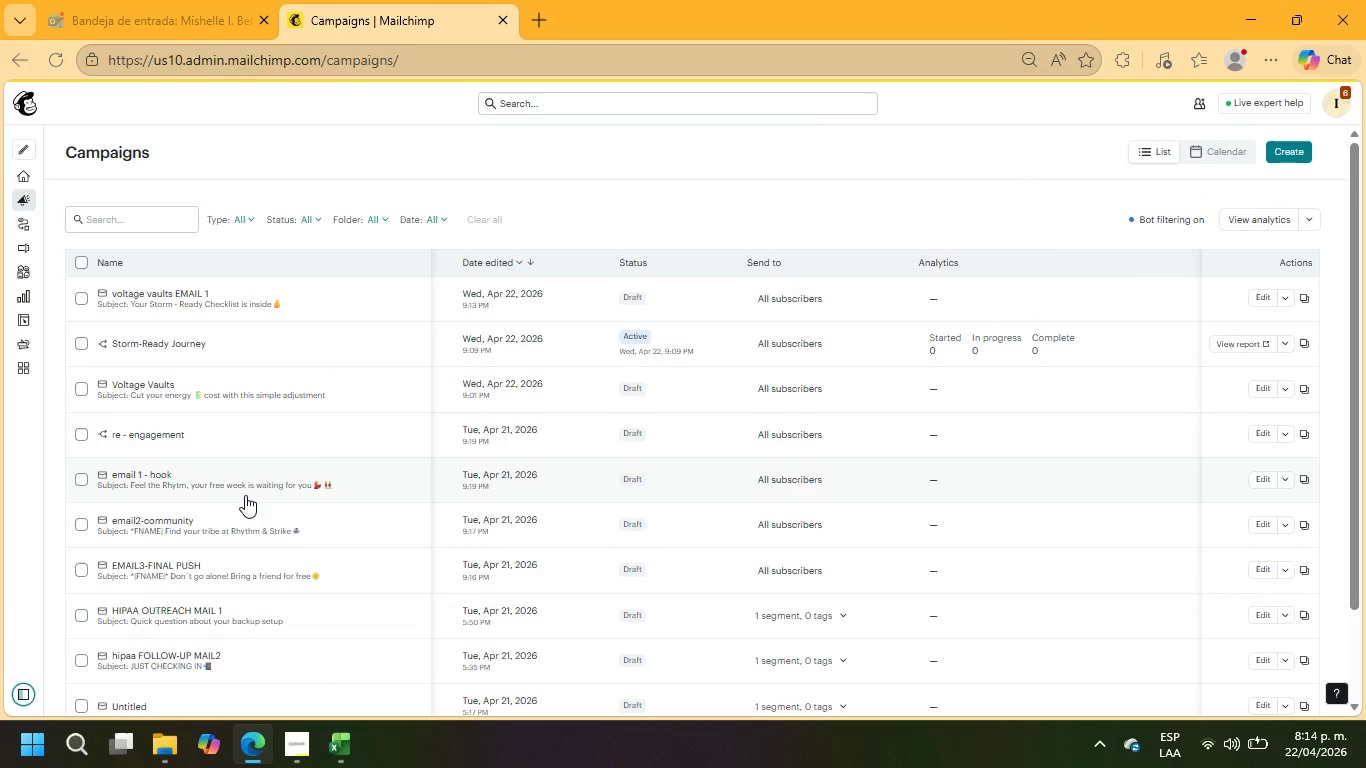 
left_click([1268, 391])
 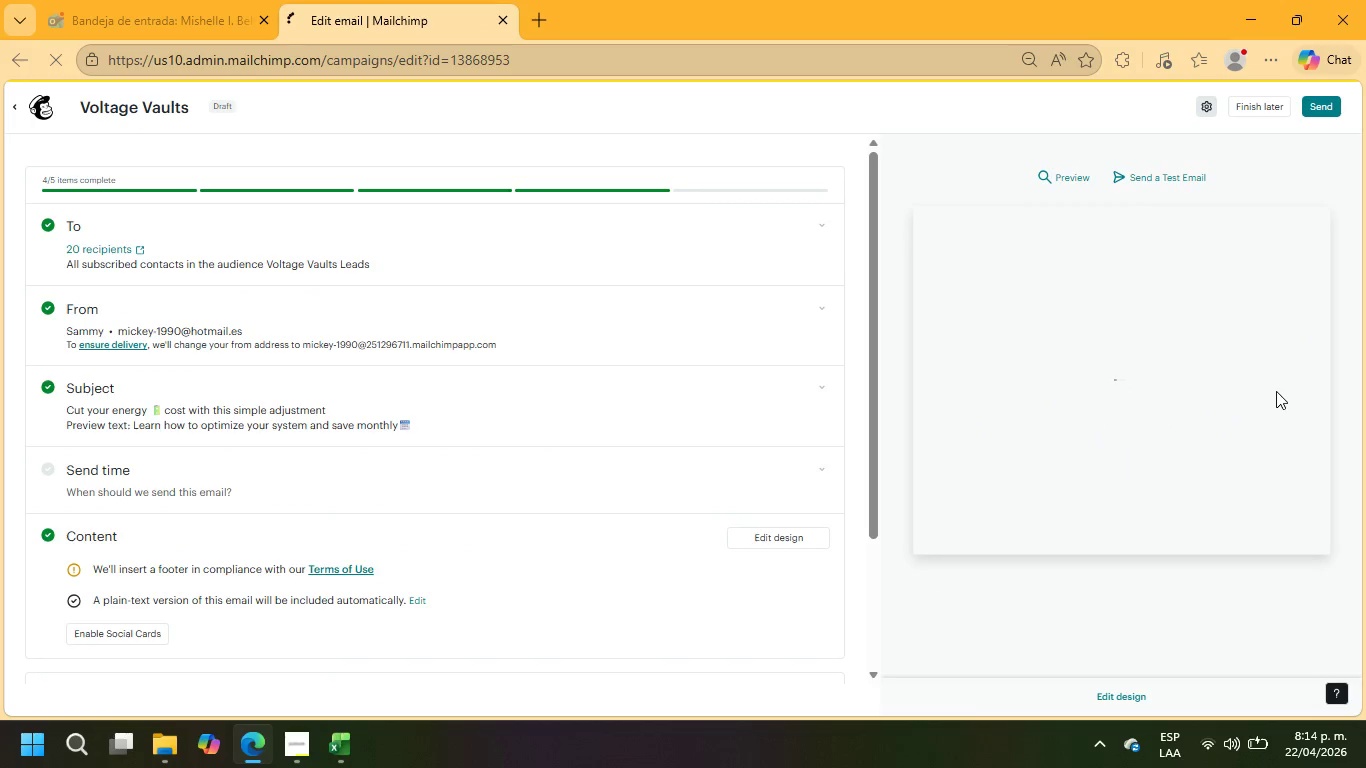 
wait(10.08)
 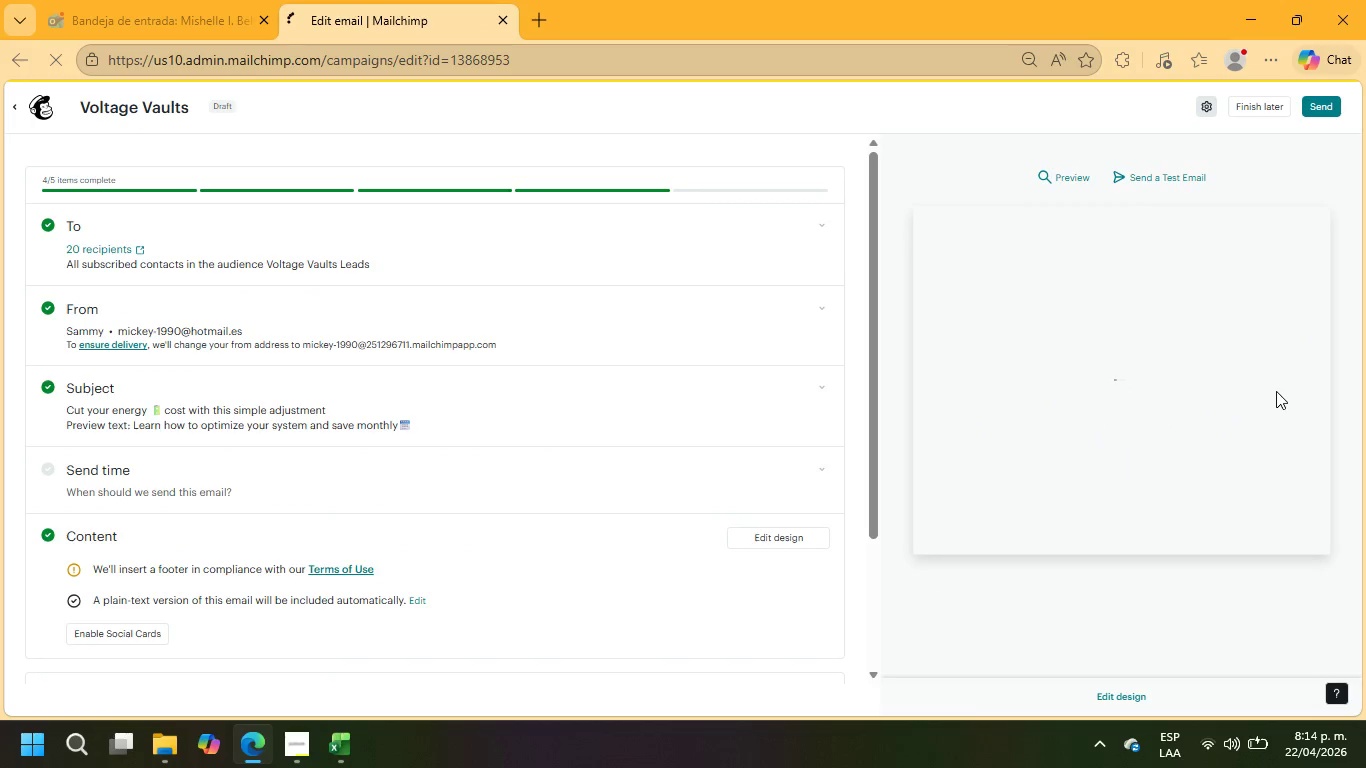 
scroll: coordinate [1142, 484], scroll_direction: down, amount: 2.0
 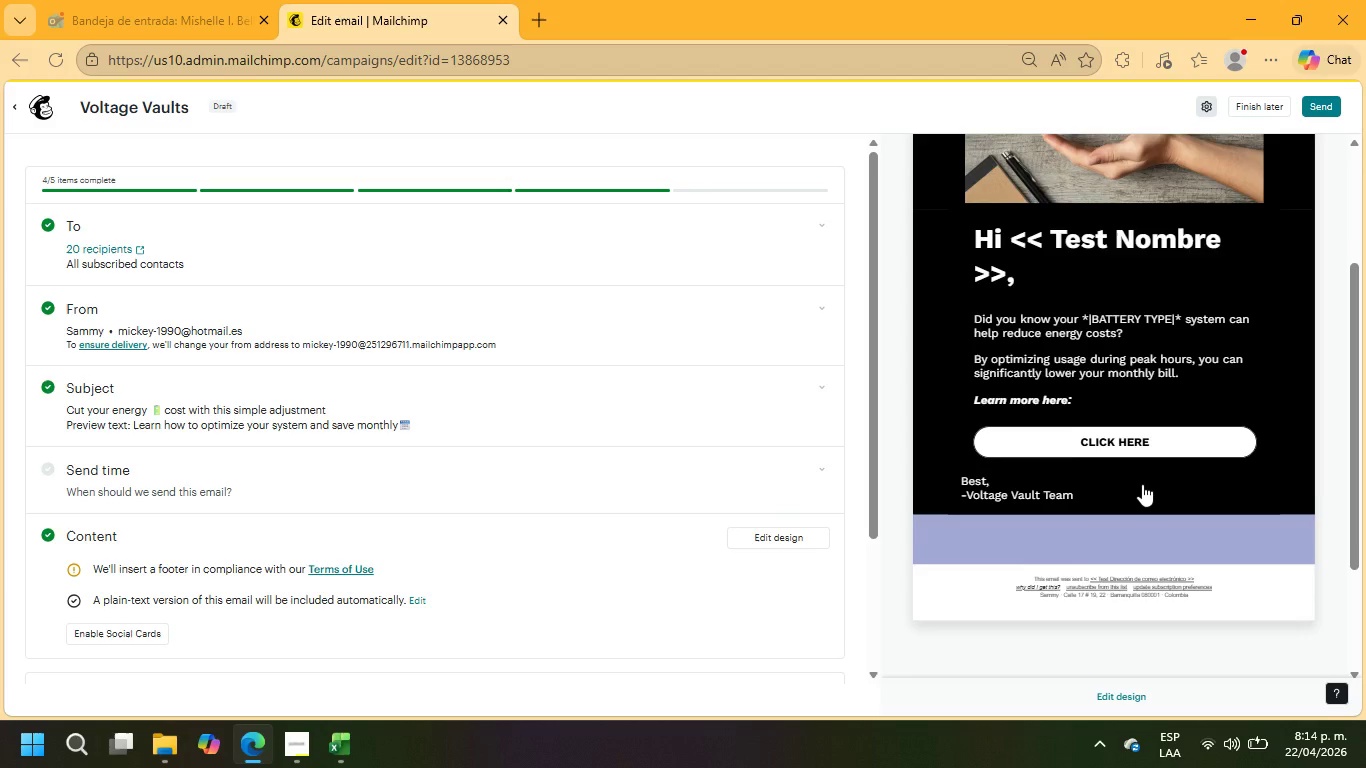 
scroll: coordinate [1142, 484], scroll_direction: up, amount: 1.0
 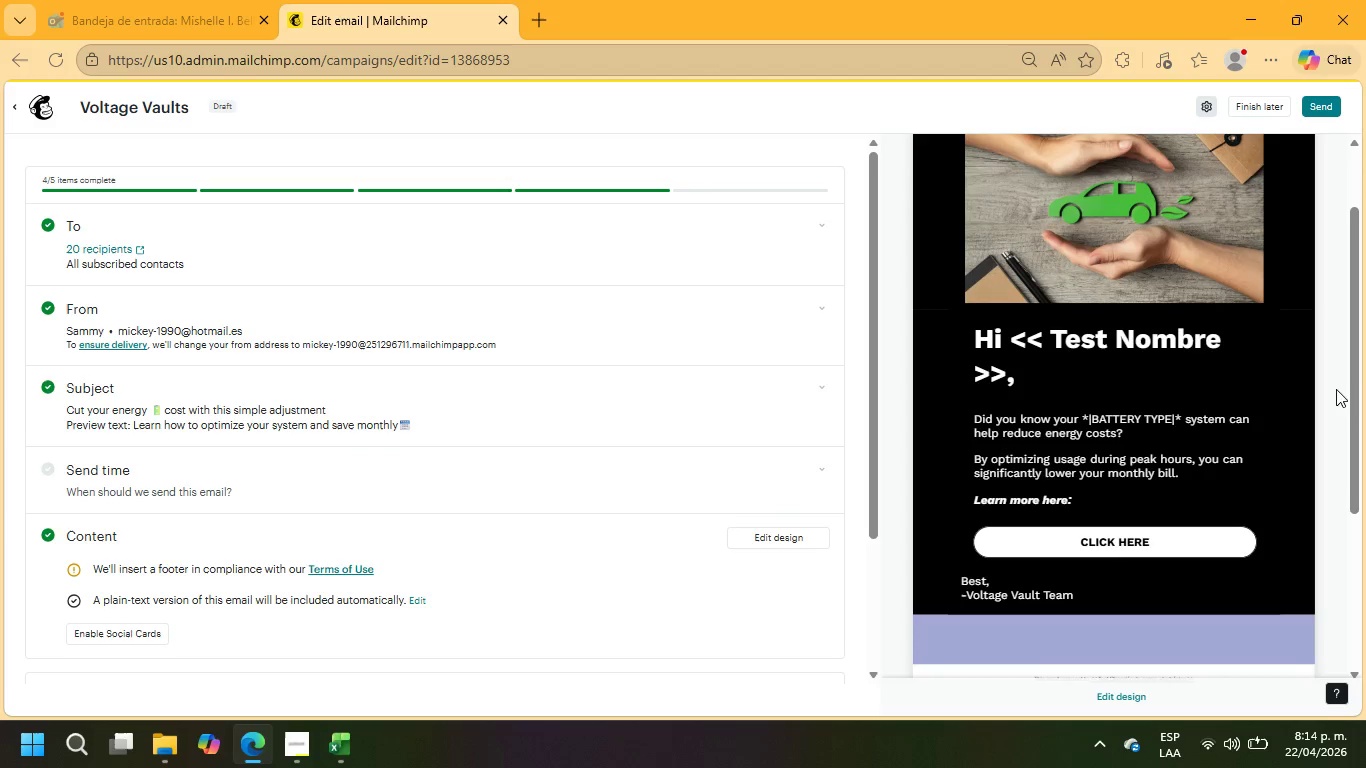 
left_click_drag(start_coordinate=[1349, 383], to_coordinate=[1351, 398])
 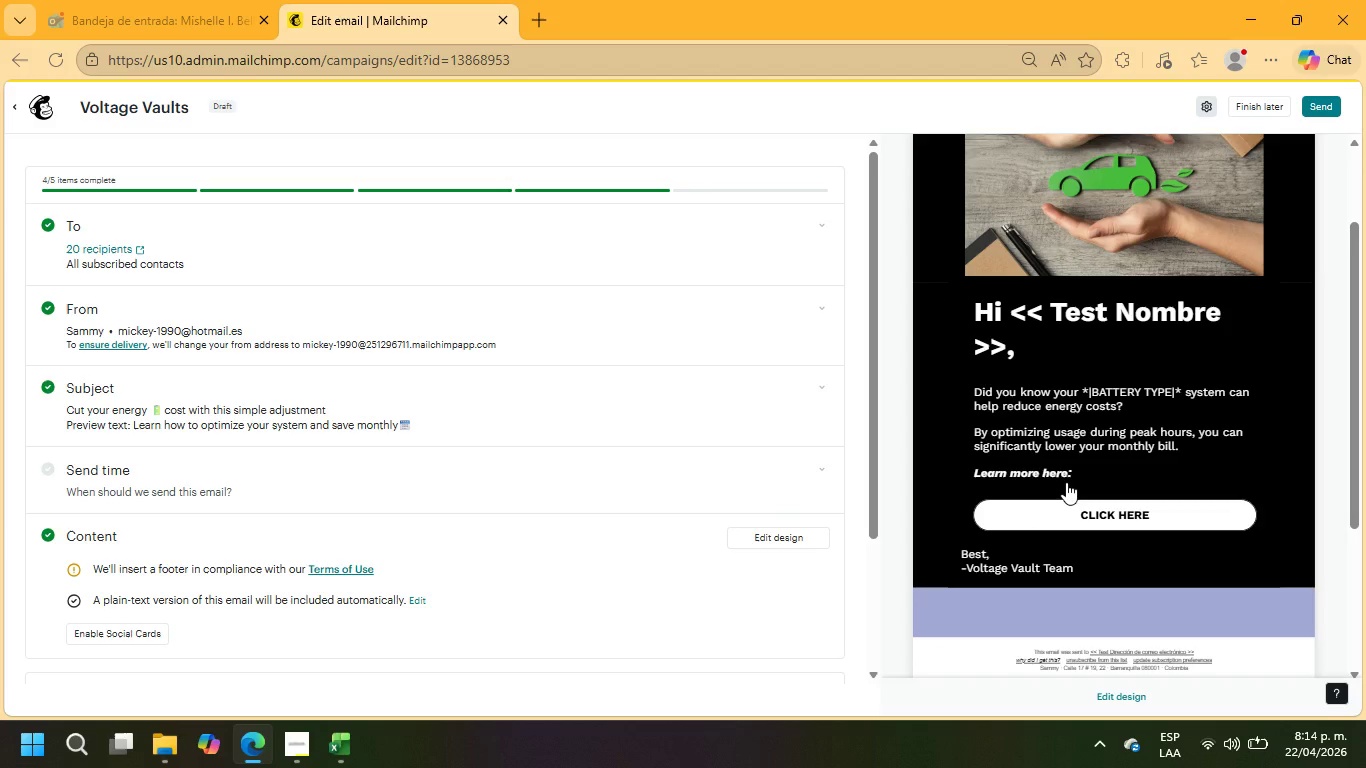 
key(PrintScreen)
 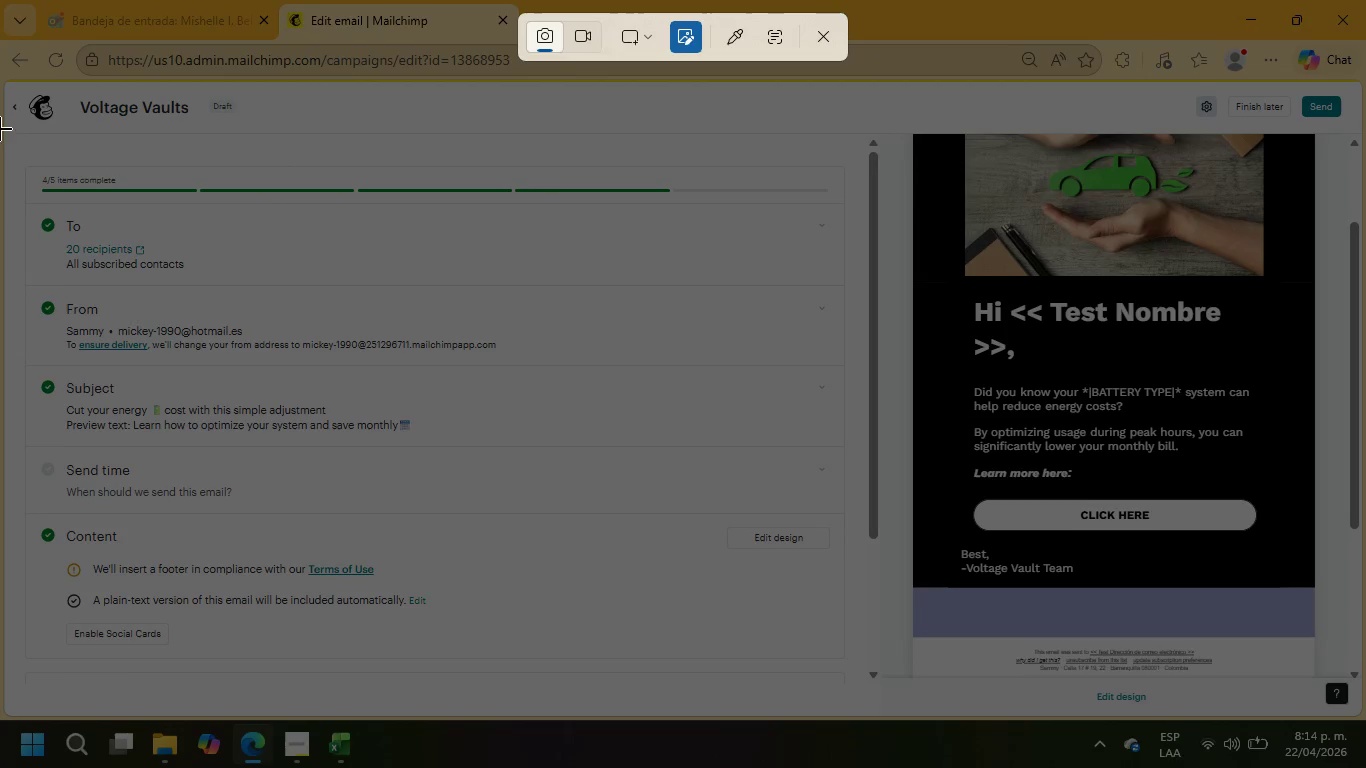 
left_click_drag(start_coordinate=[15, 83], to_coordinate=[1360, 714])
 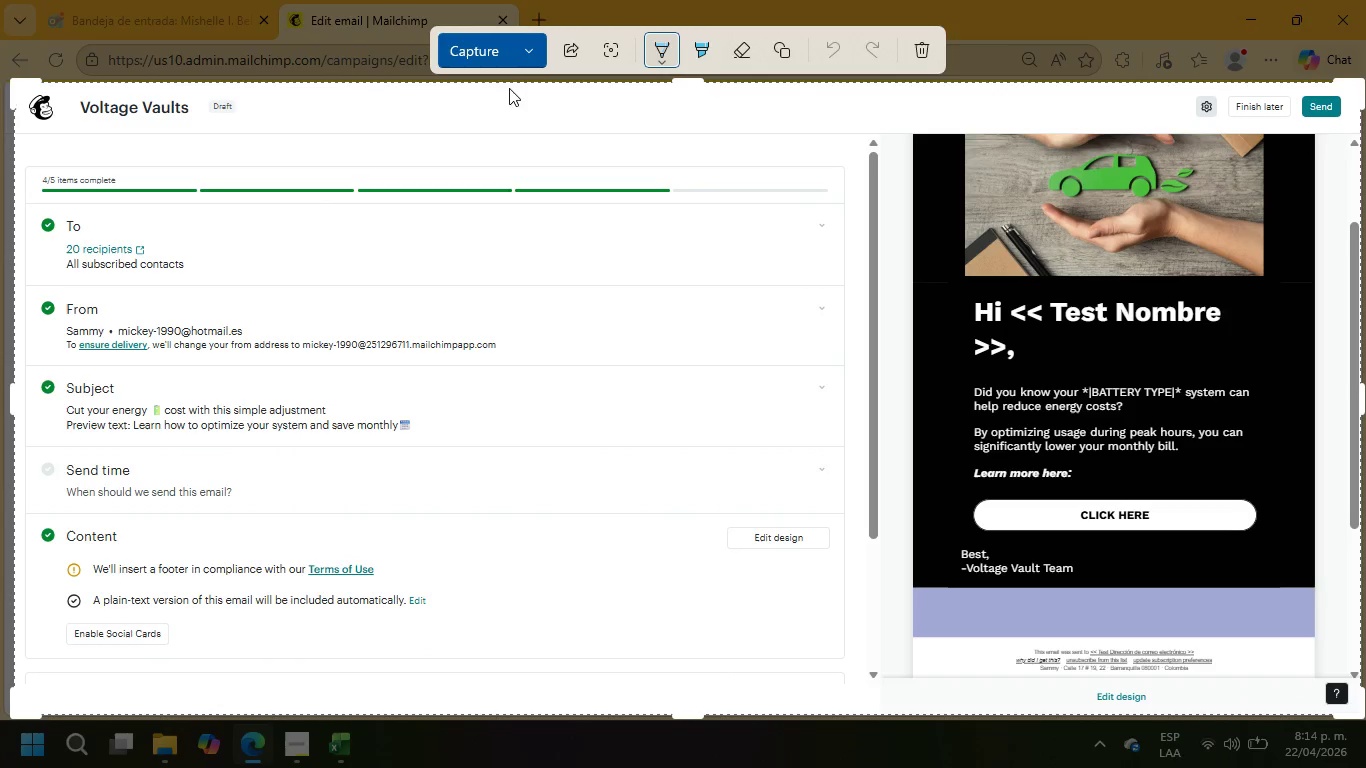 
left_click([482, 52])
 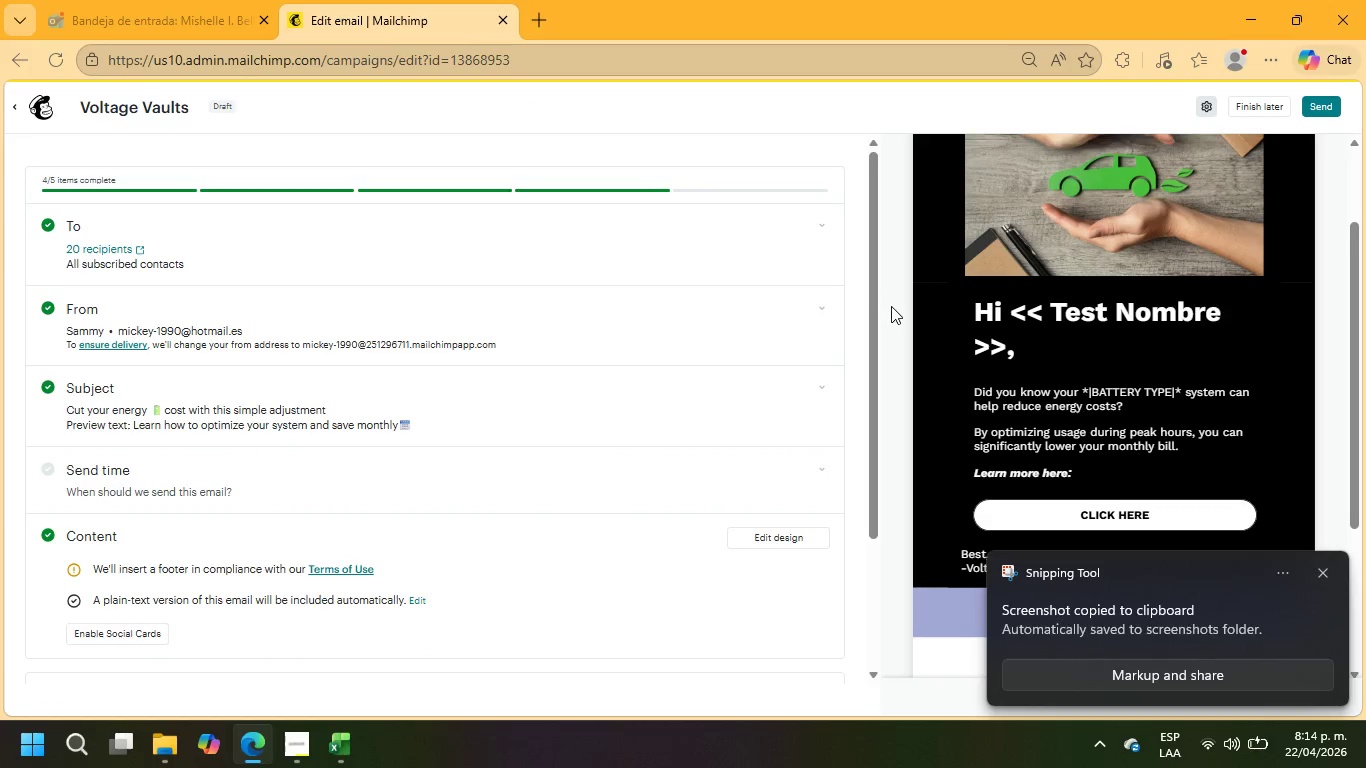 
left_click([1197, 615])
 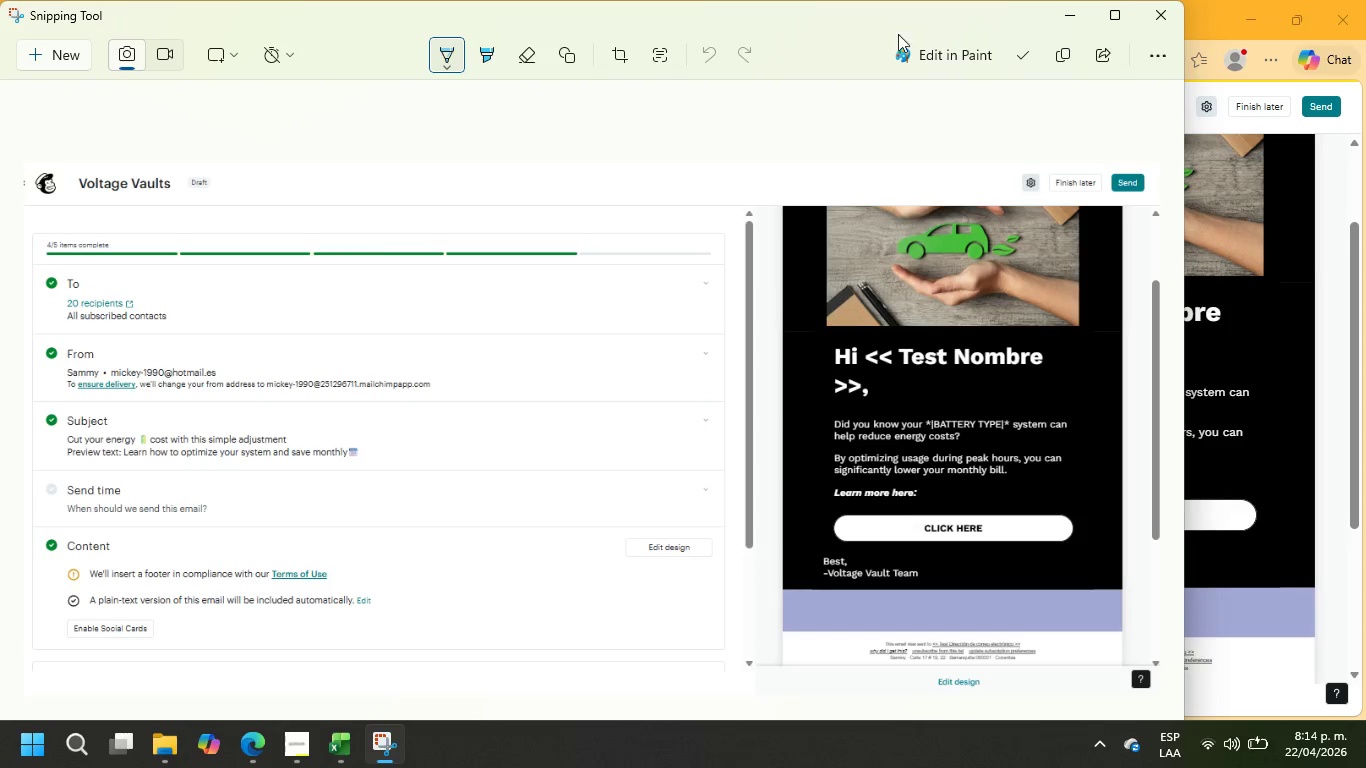 
left_click([1030, 57])
 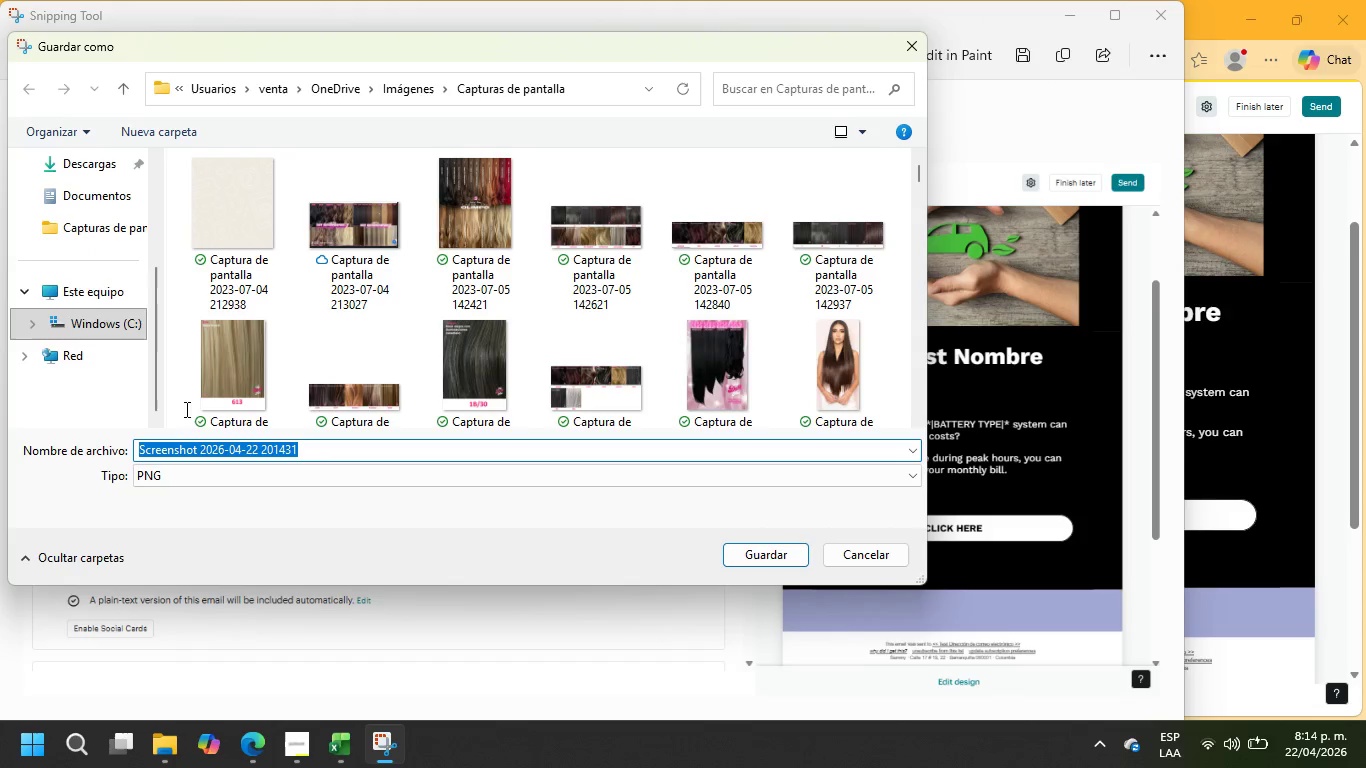 
scroll: coordinate [91, 292], scroll_direction: up, amount: 3.0
 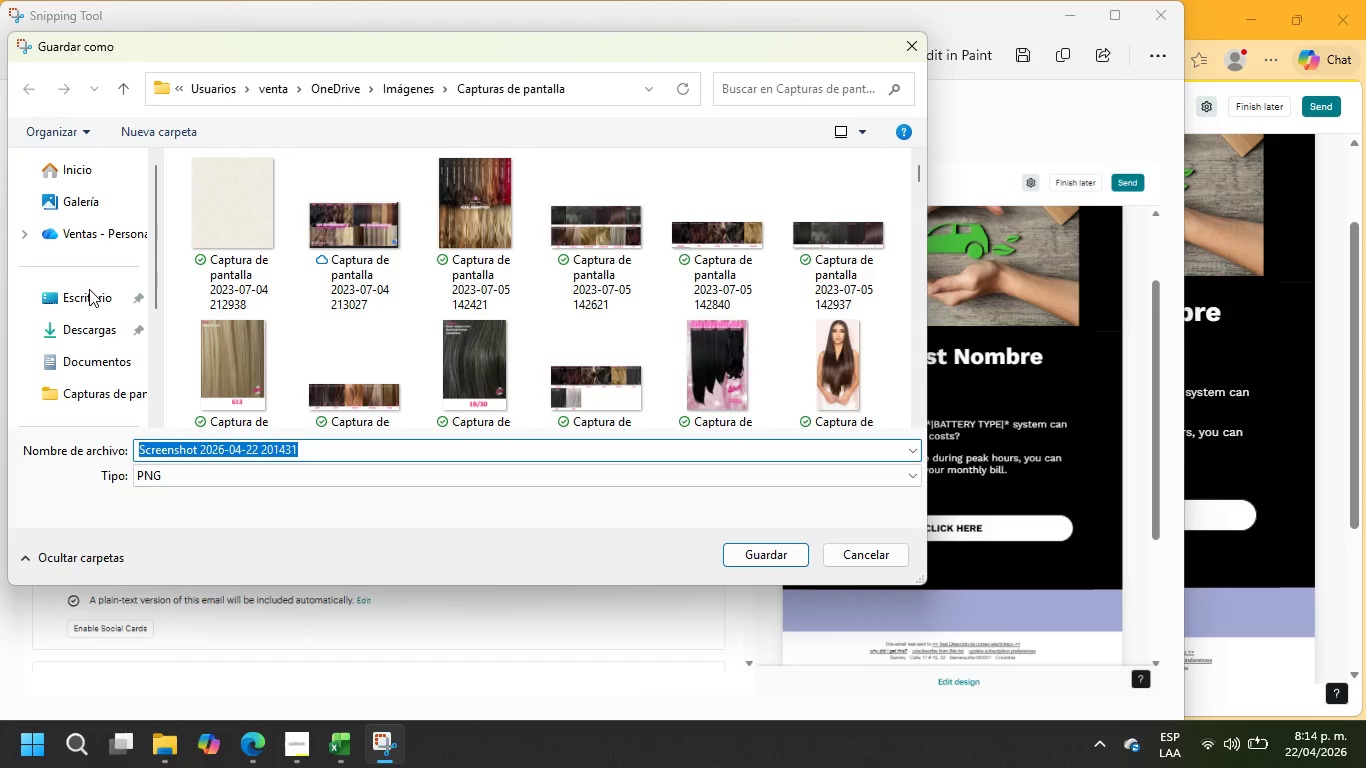 
left_click([87, 296])
 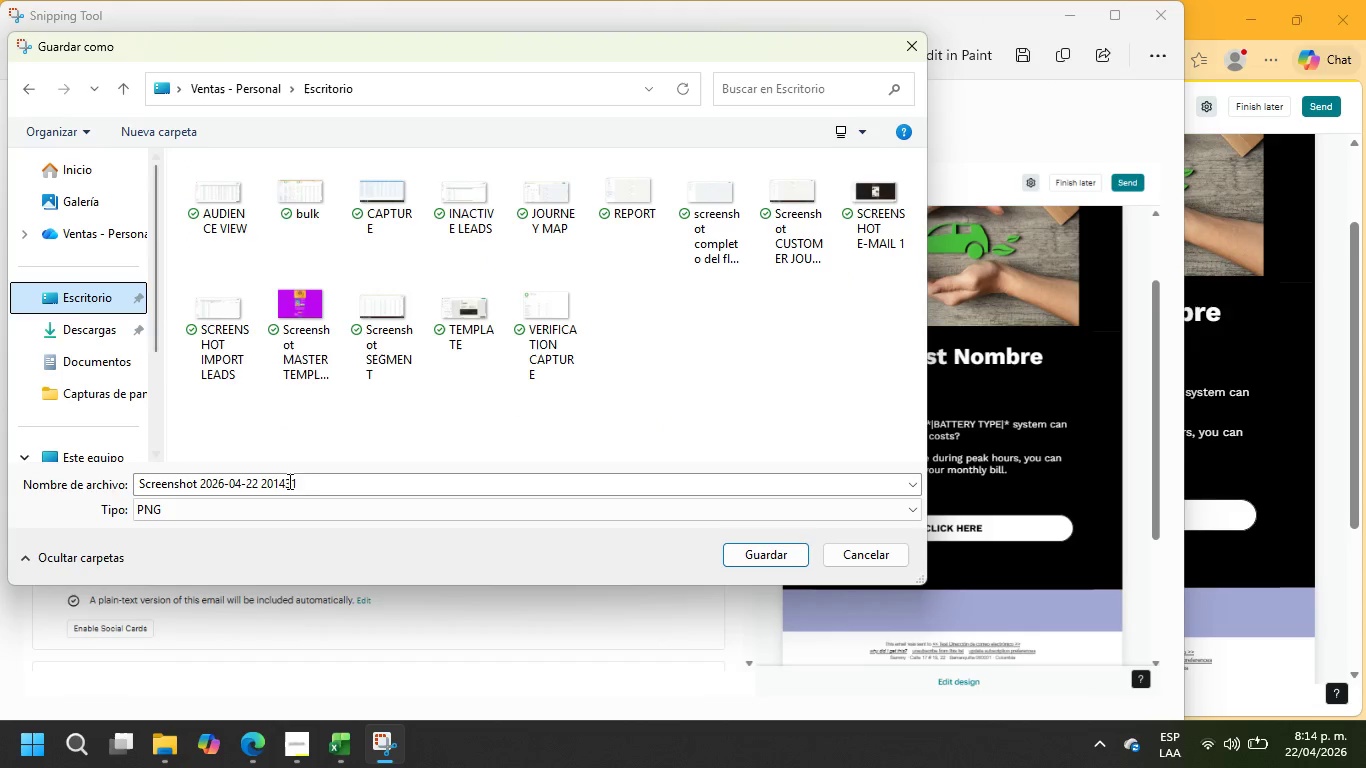 
left_click_drag(start_coordinate=[320, 488], to_coordinate=[125, 477])
 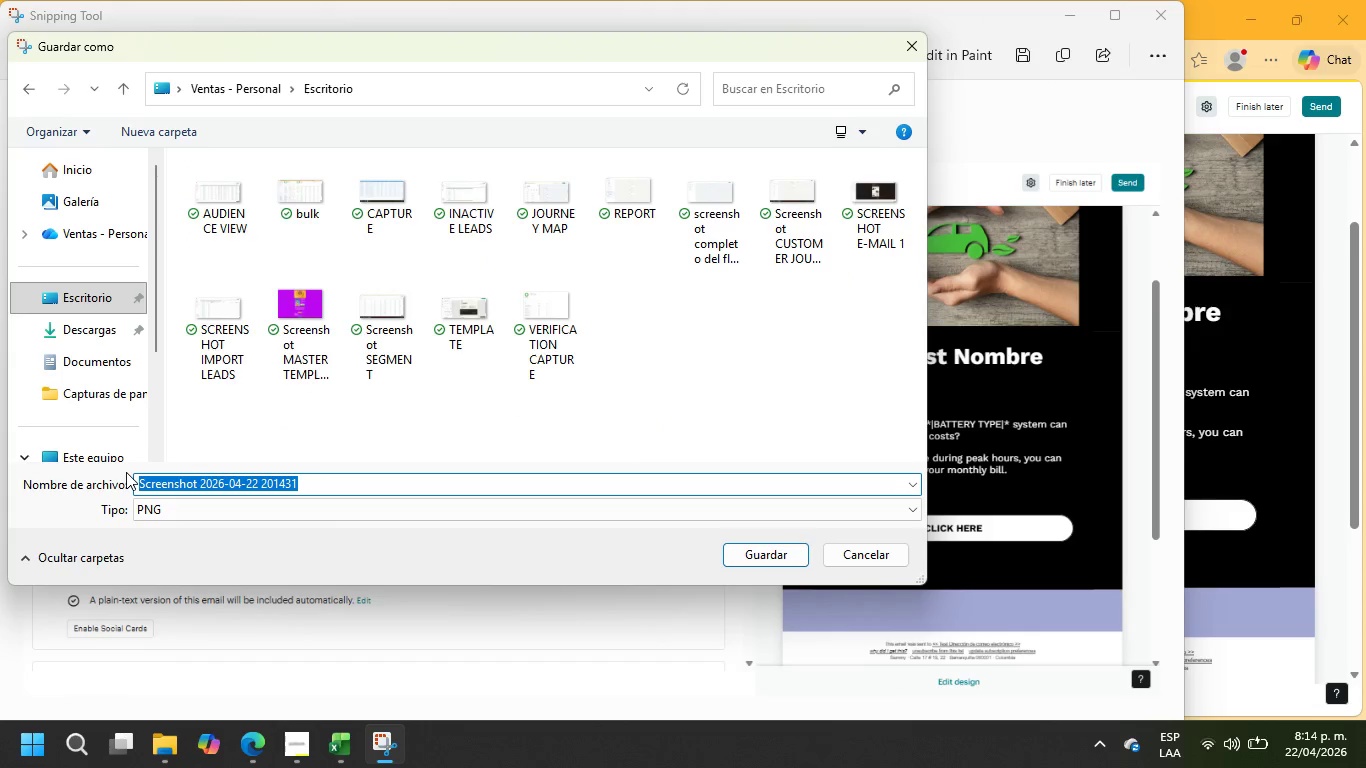 
type(EMAIL2 SCREENSHOT)
key(Backspace)
type(OT)
 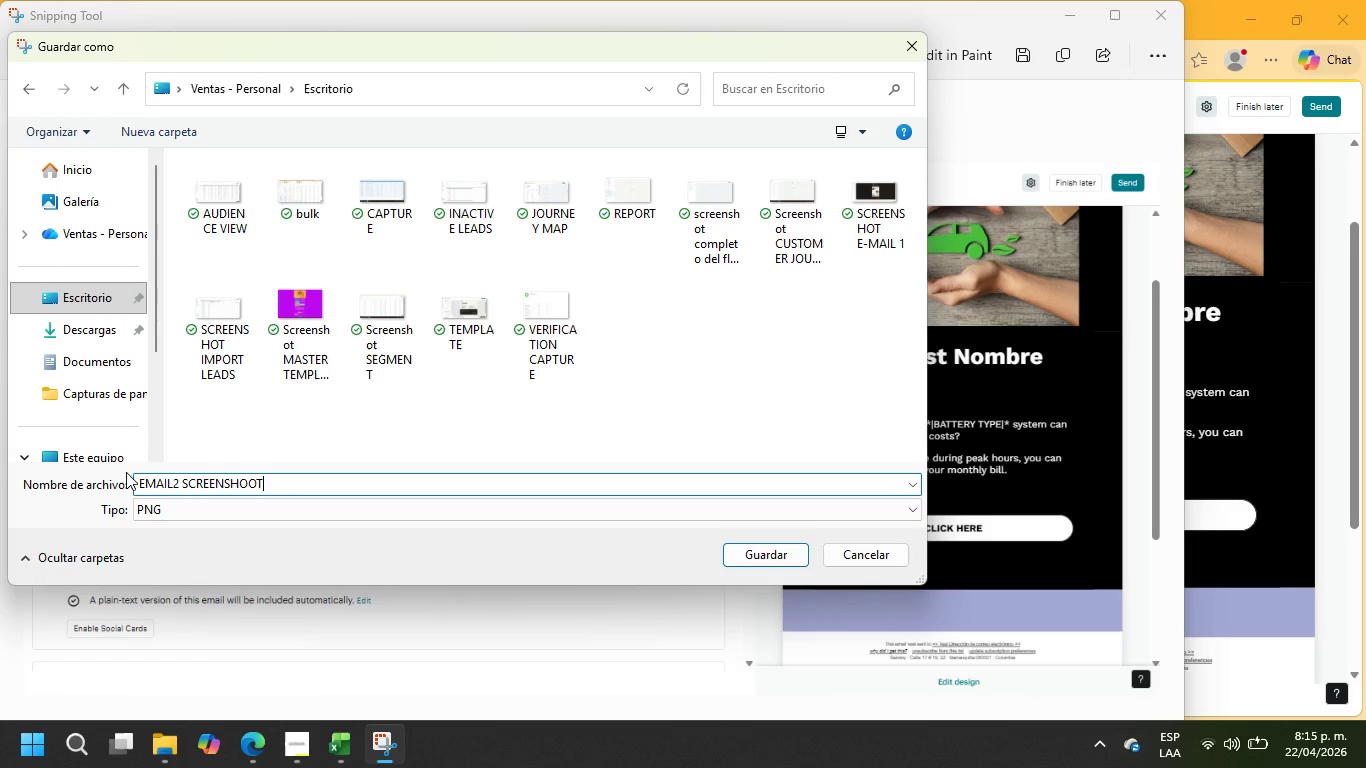 
wait(33.75)
 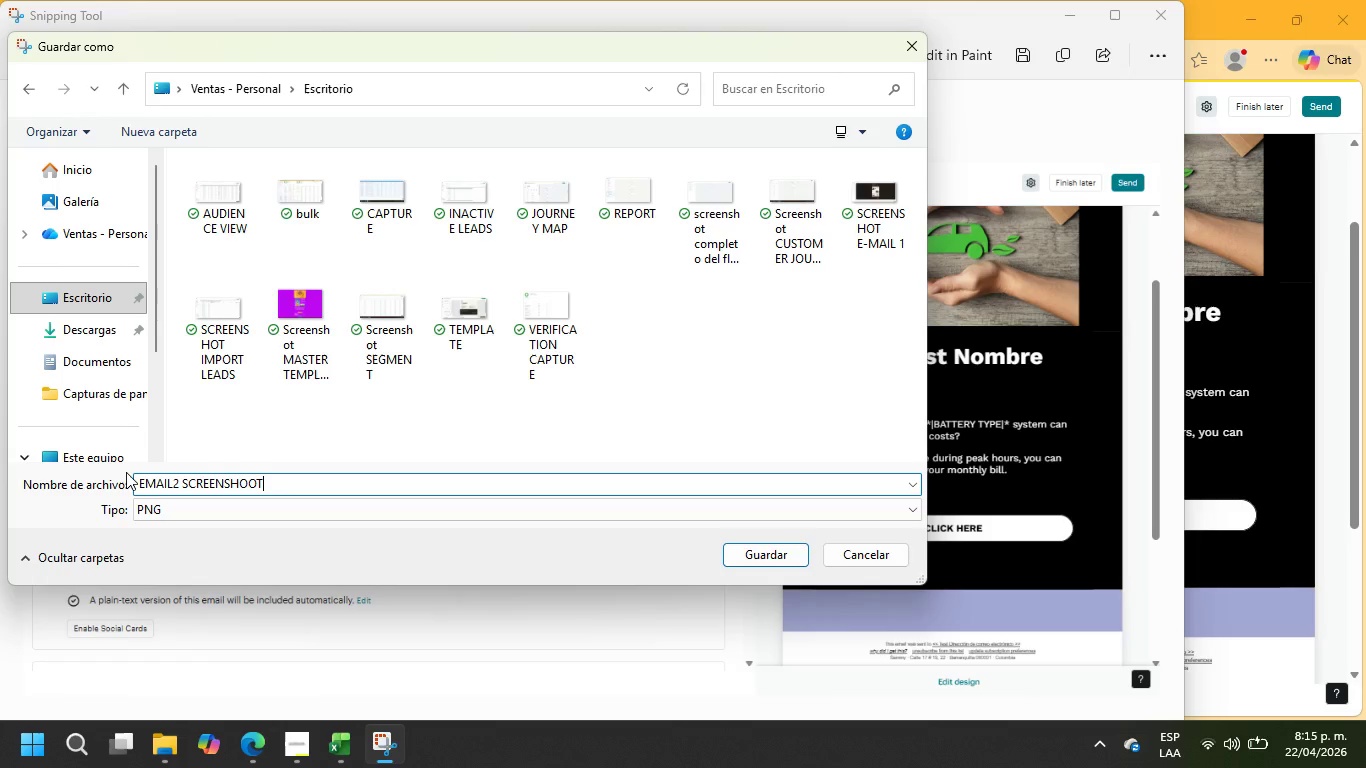 
left_click([771, 557])
 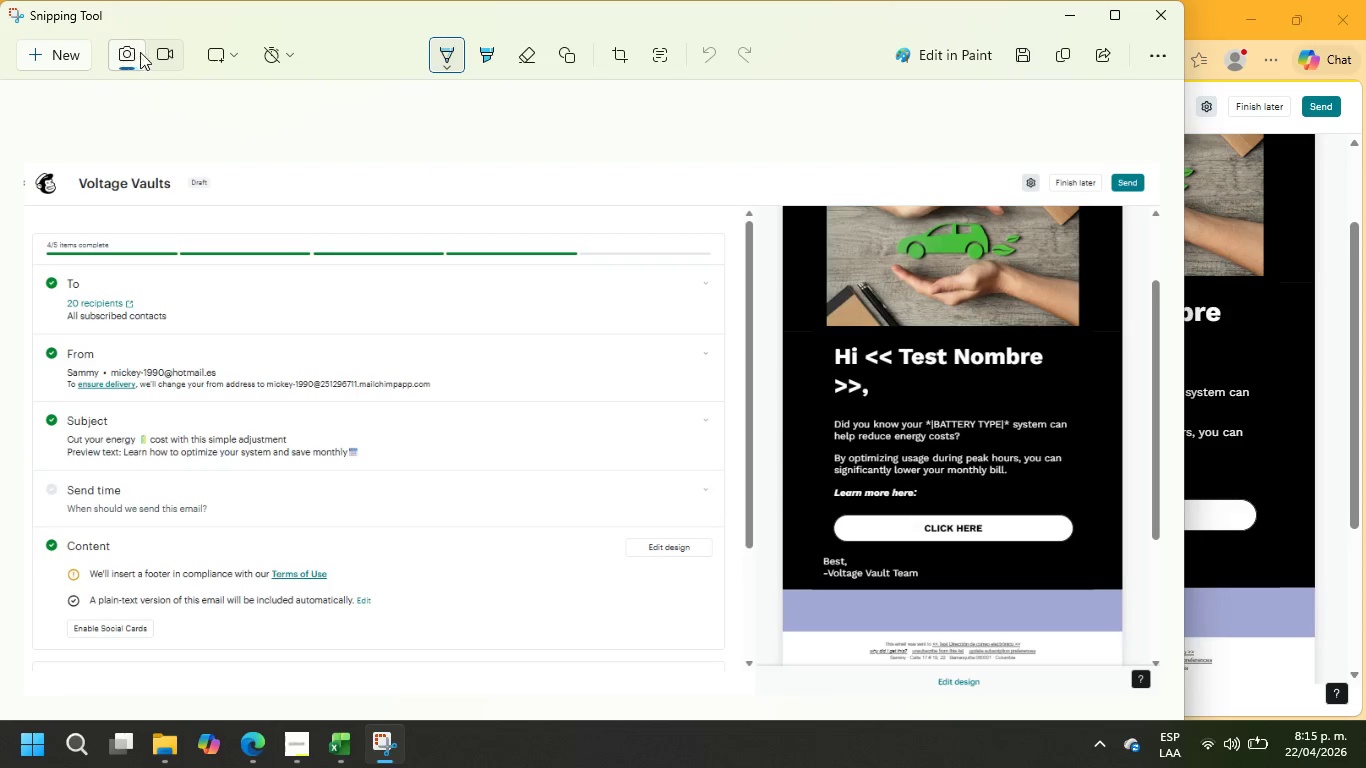 
wait(9.94)
 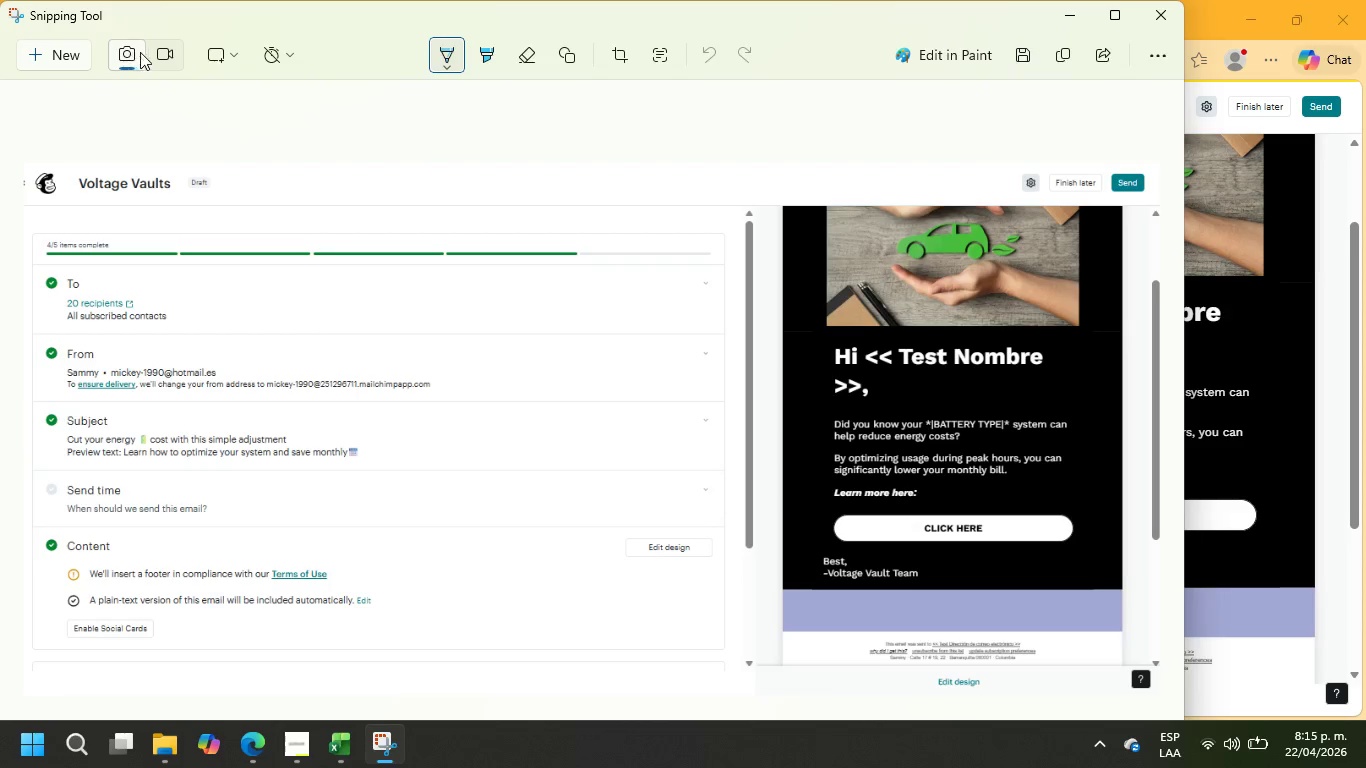 
left_click([1162, 25])
 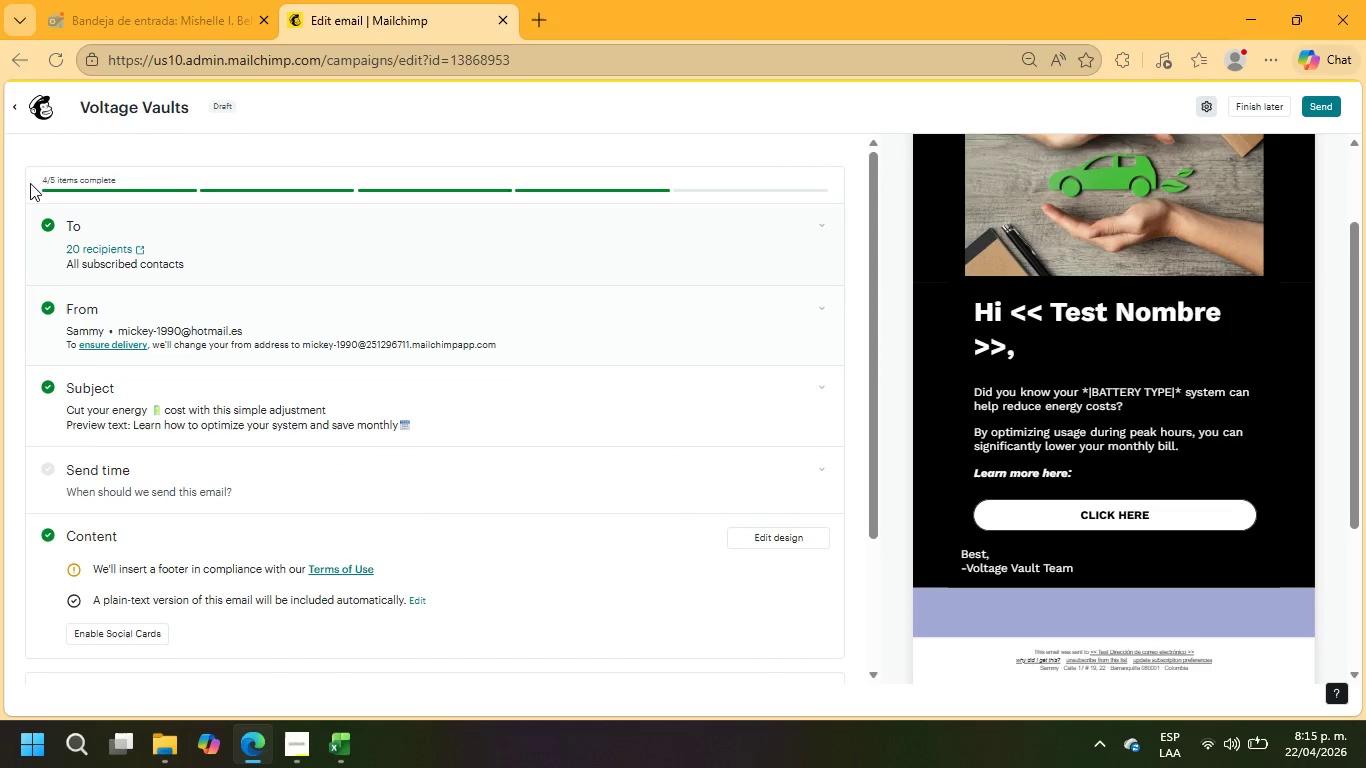 
left_click([15, 111])
 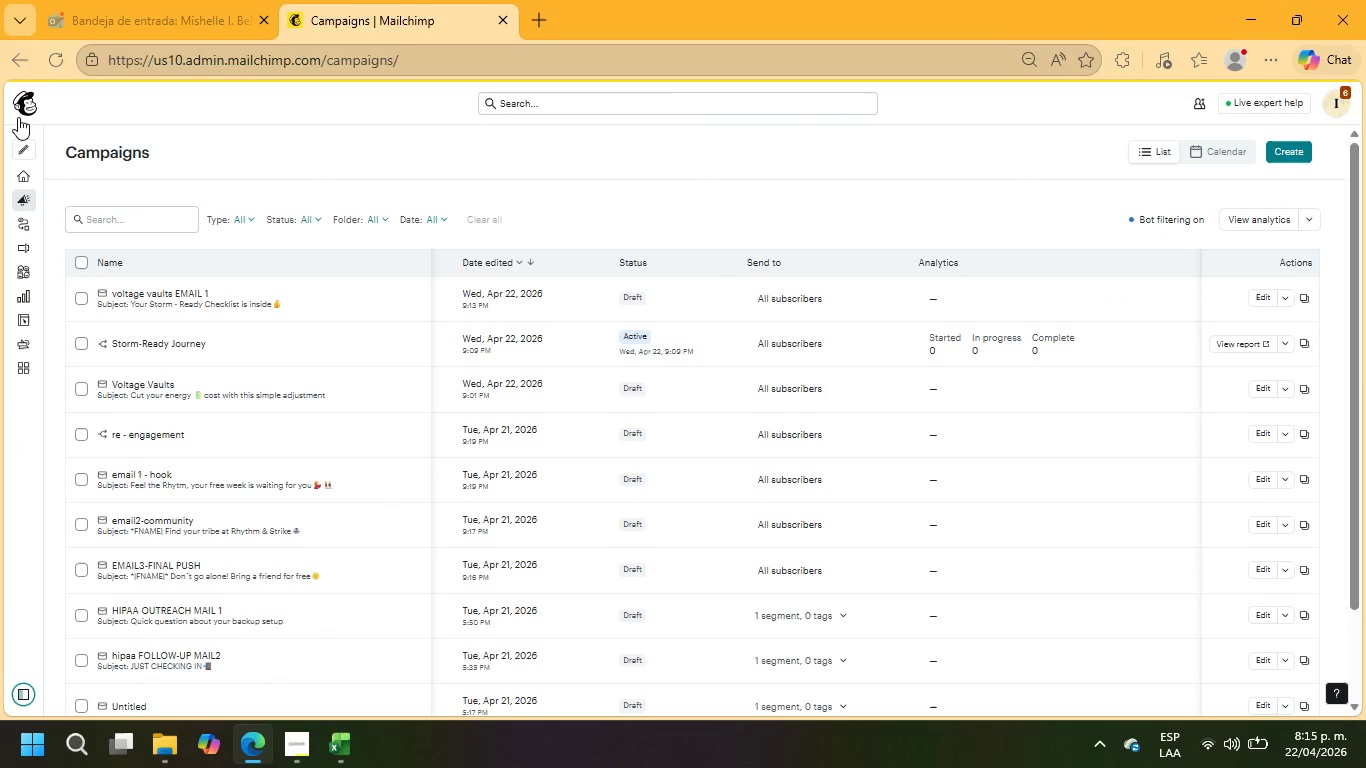 
wait(10.45)
 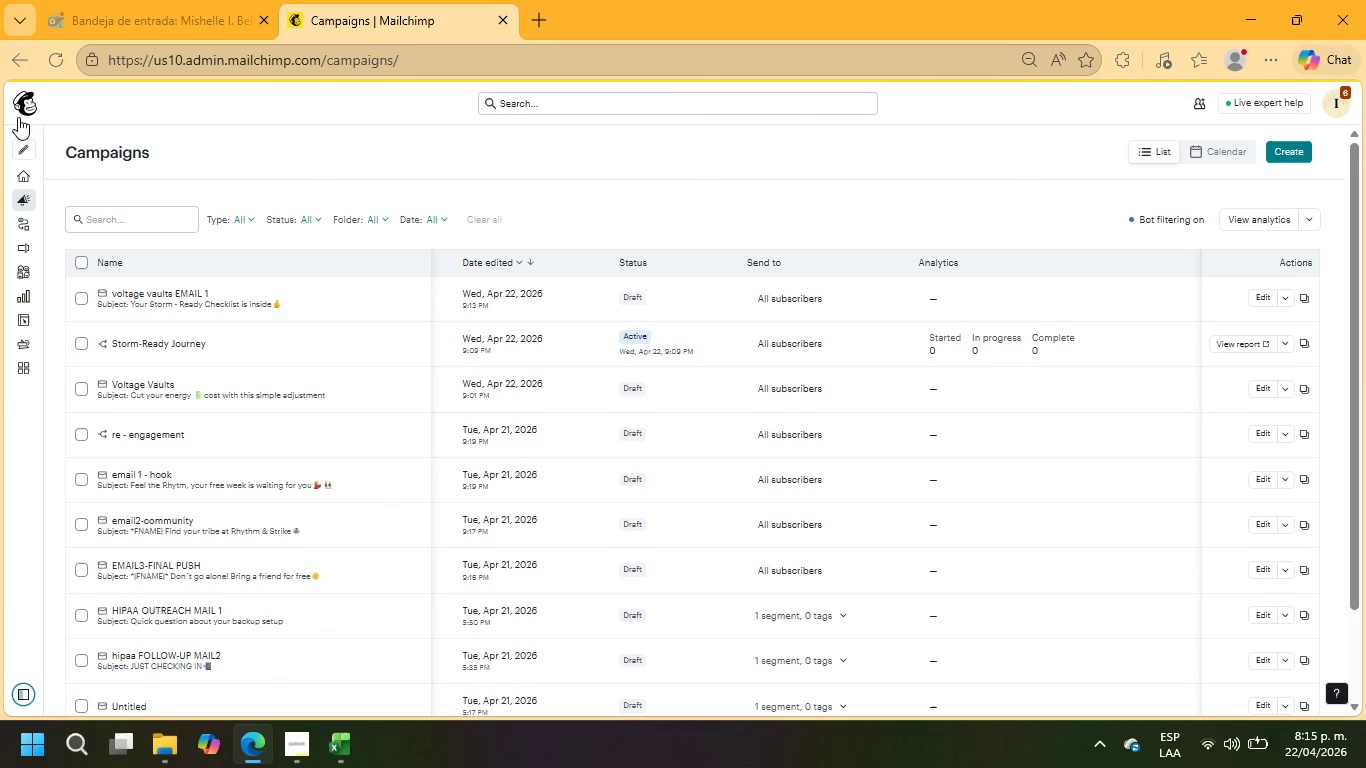 
left_click([80, 239])
 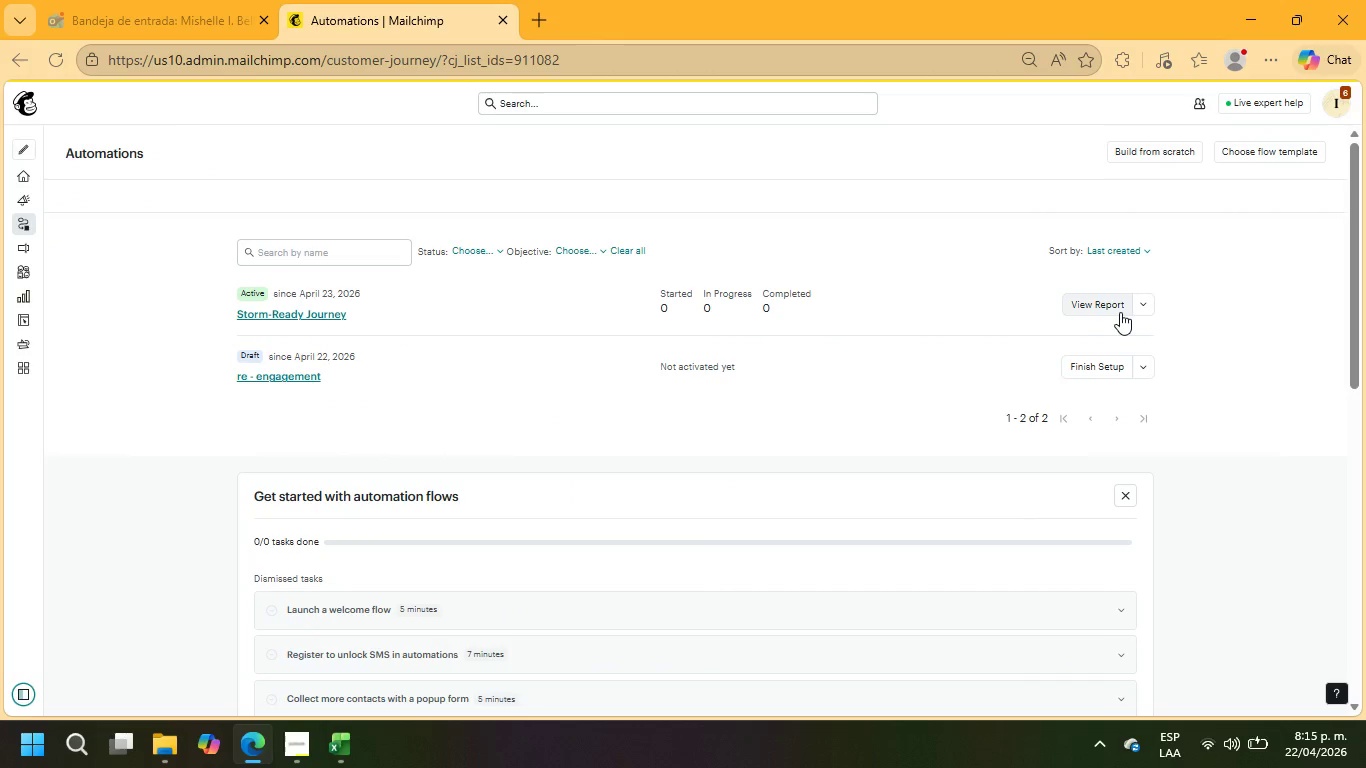 
wait(9.06)
 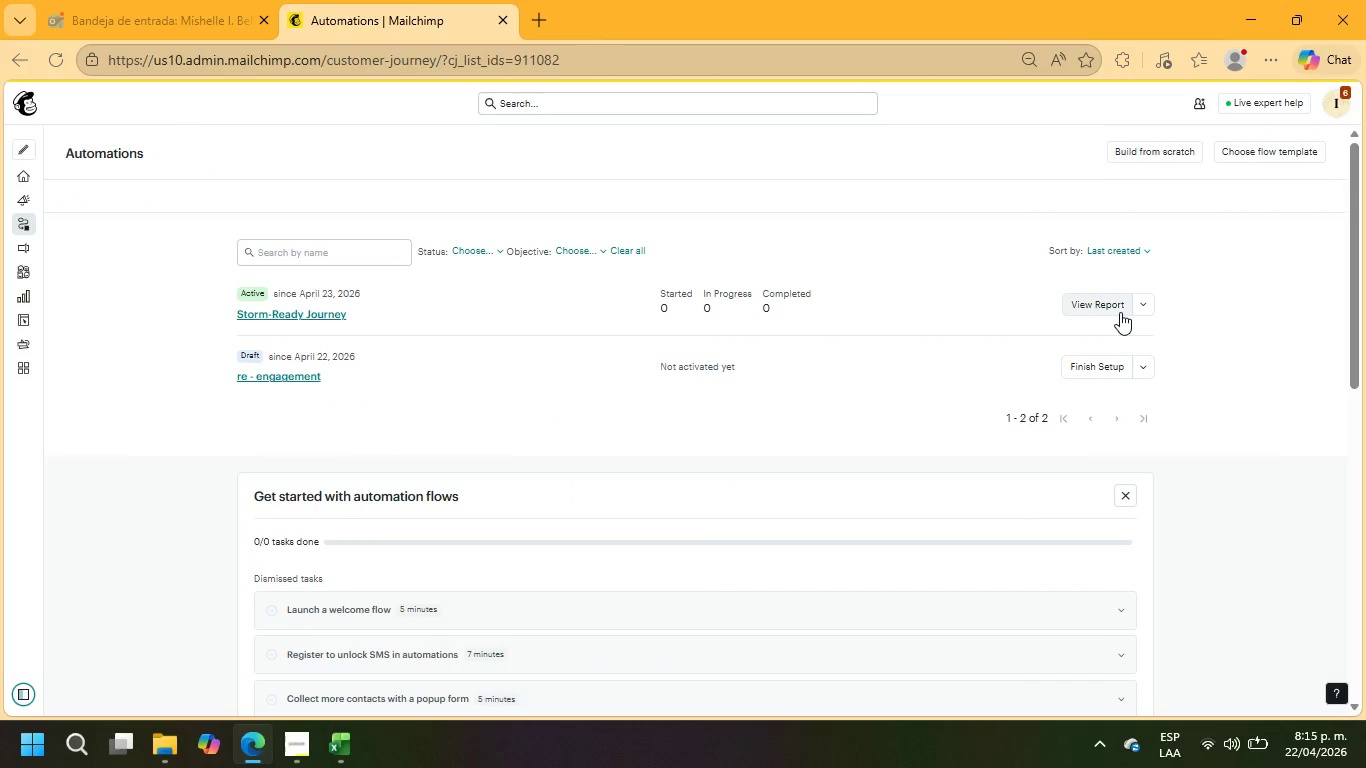 
left_click([294, 735])